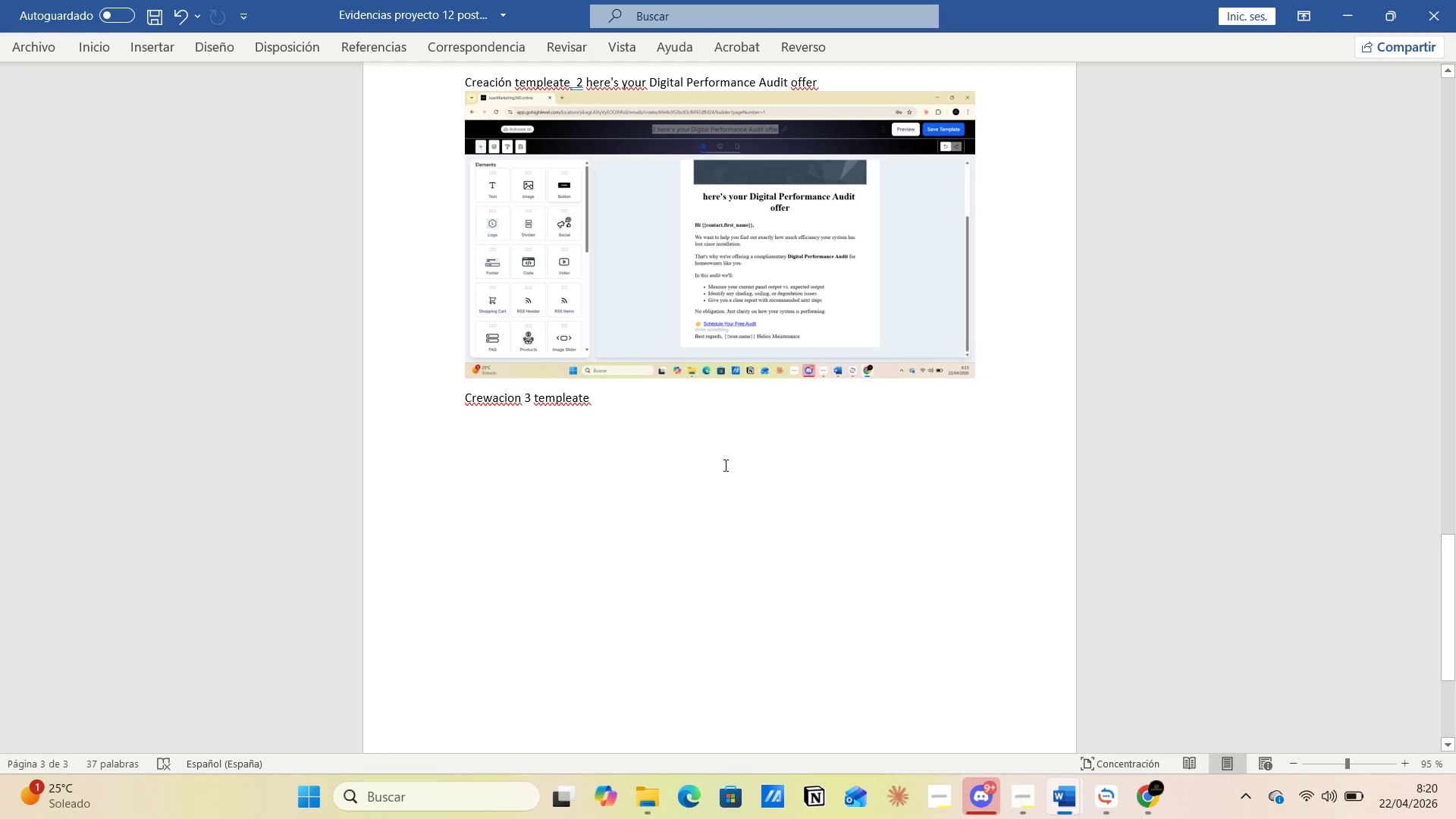 
key(Control+V)
 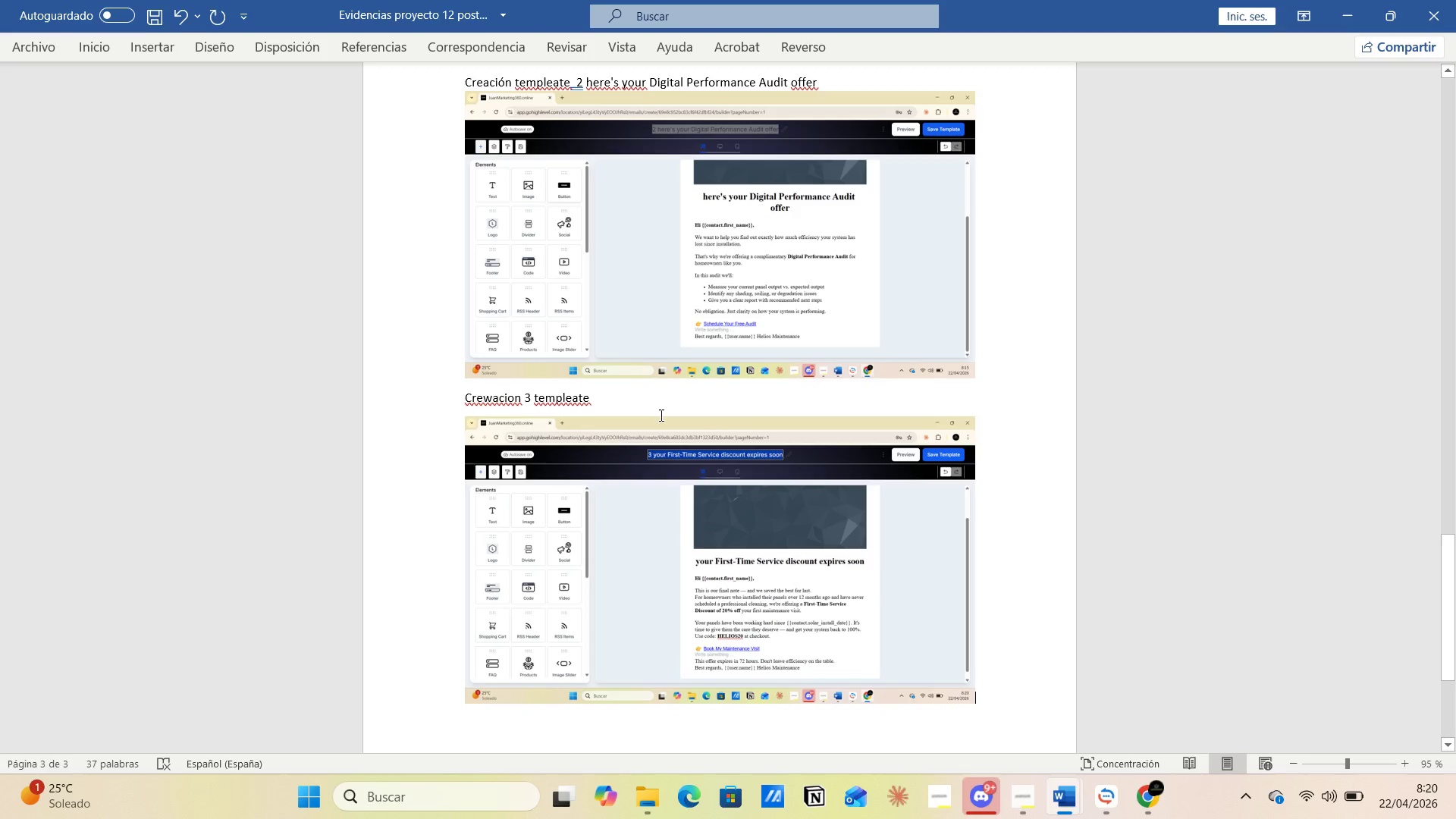 
left_click([655, 406])
 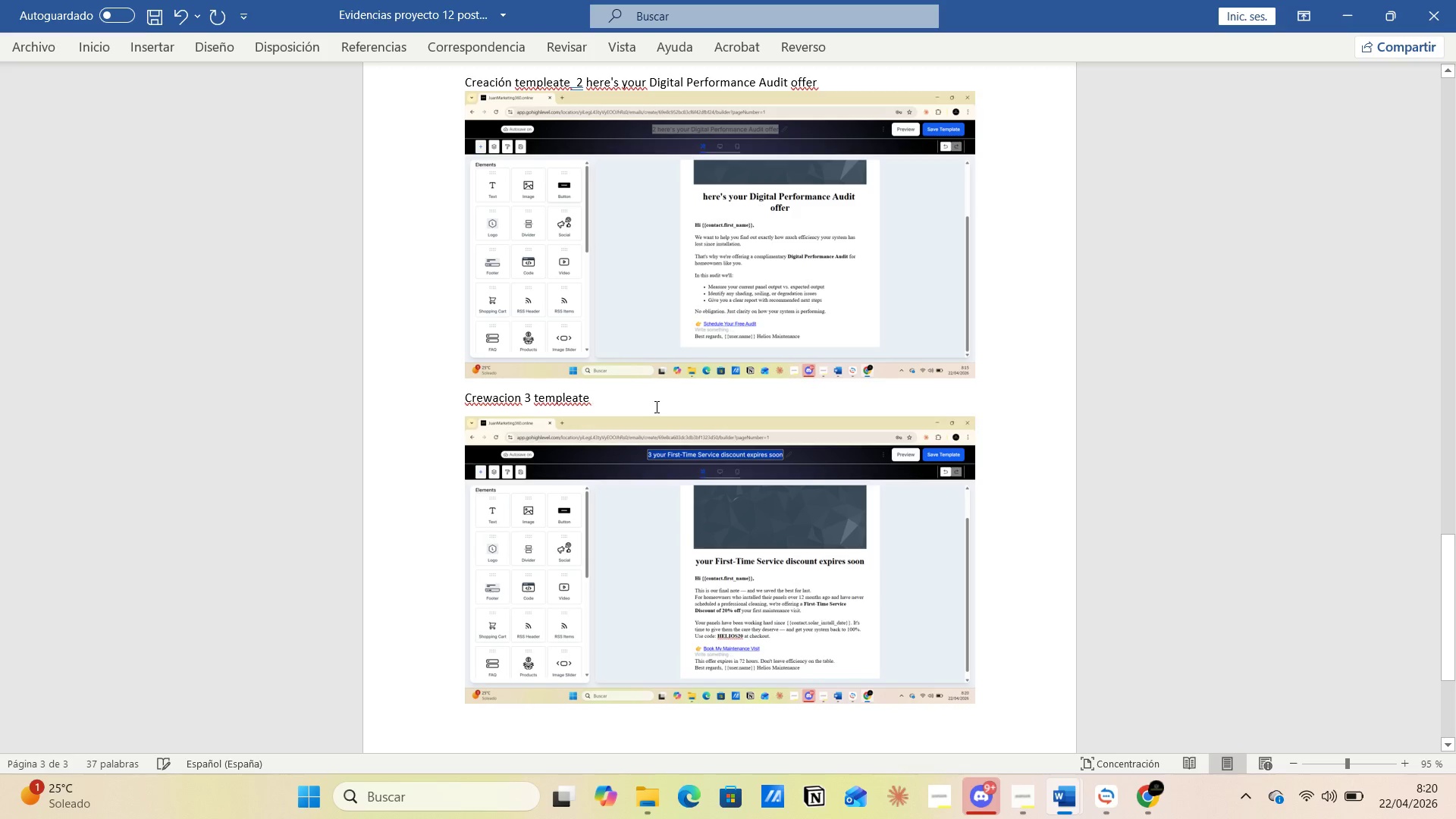 
key(Alt+AltLeft)
 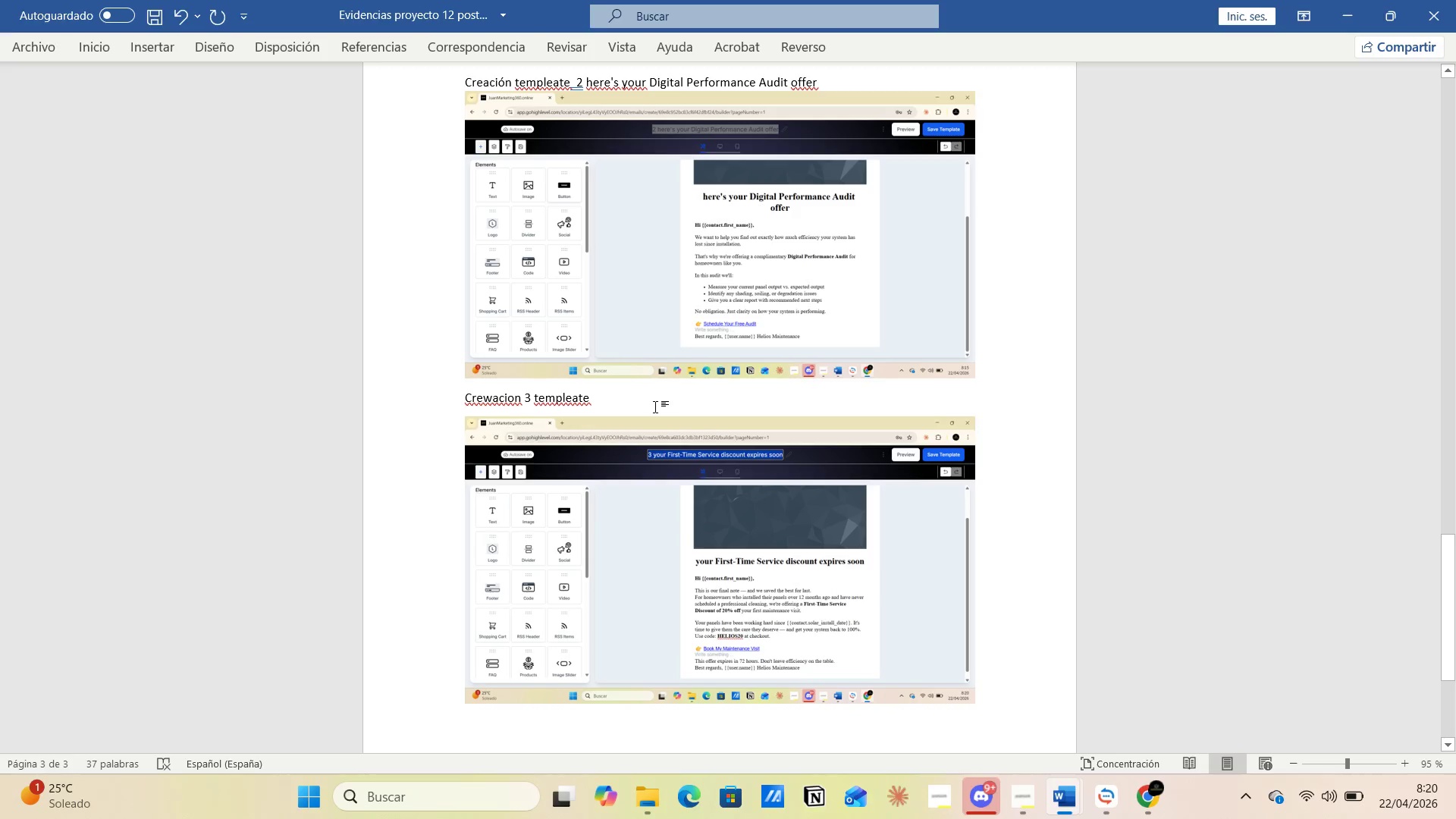 
key(Alt+Tab)
 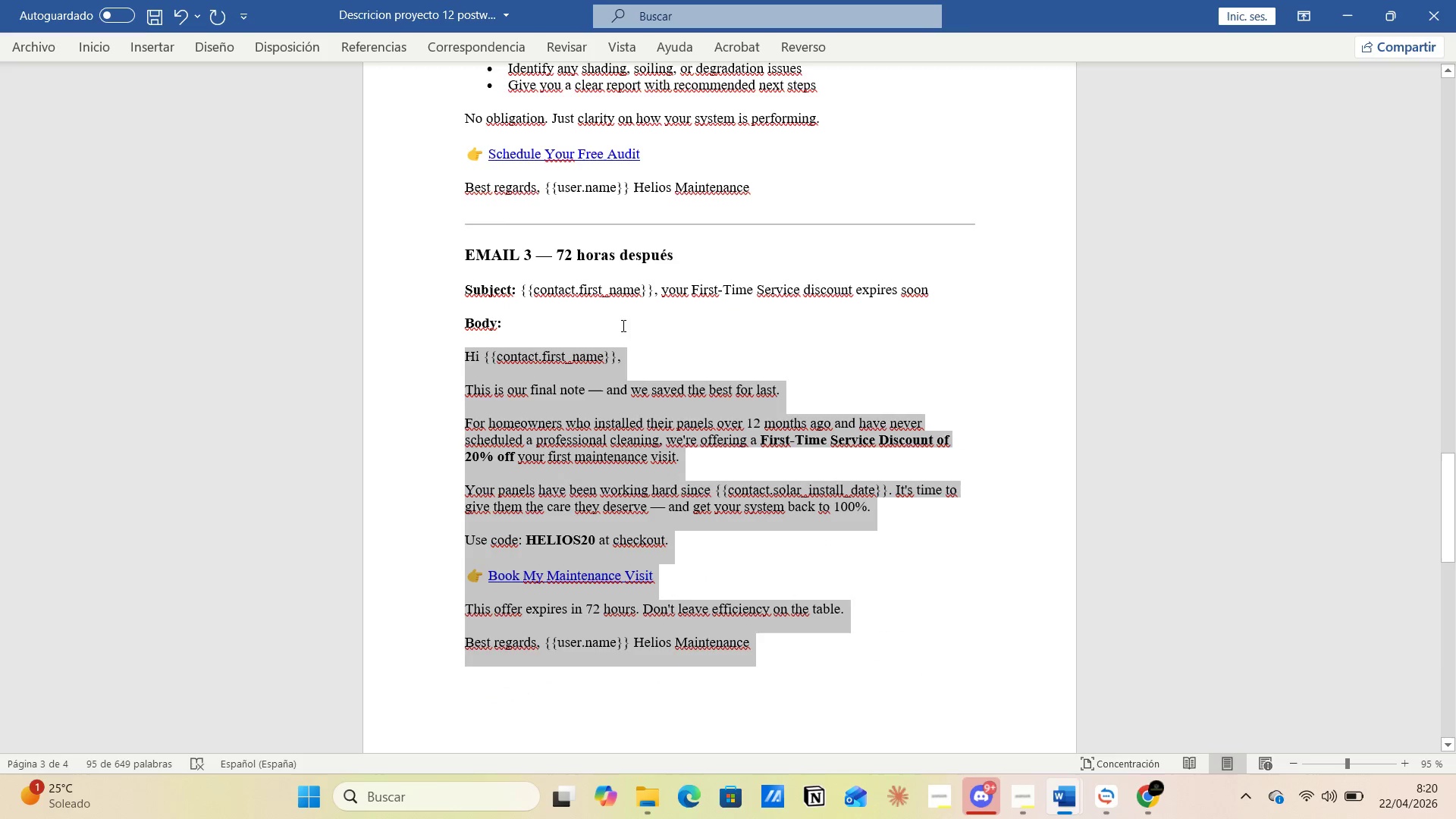 
key(Alt+AltLeft)
 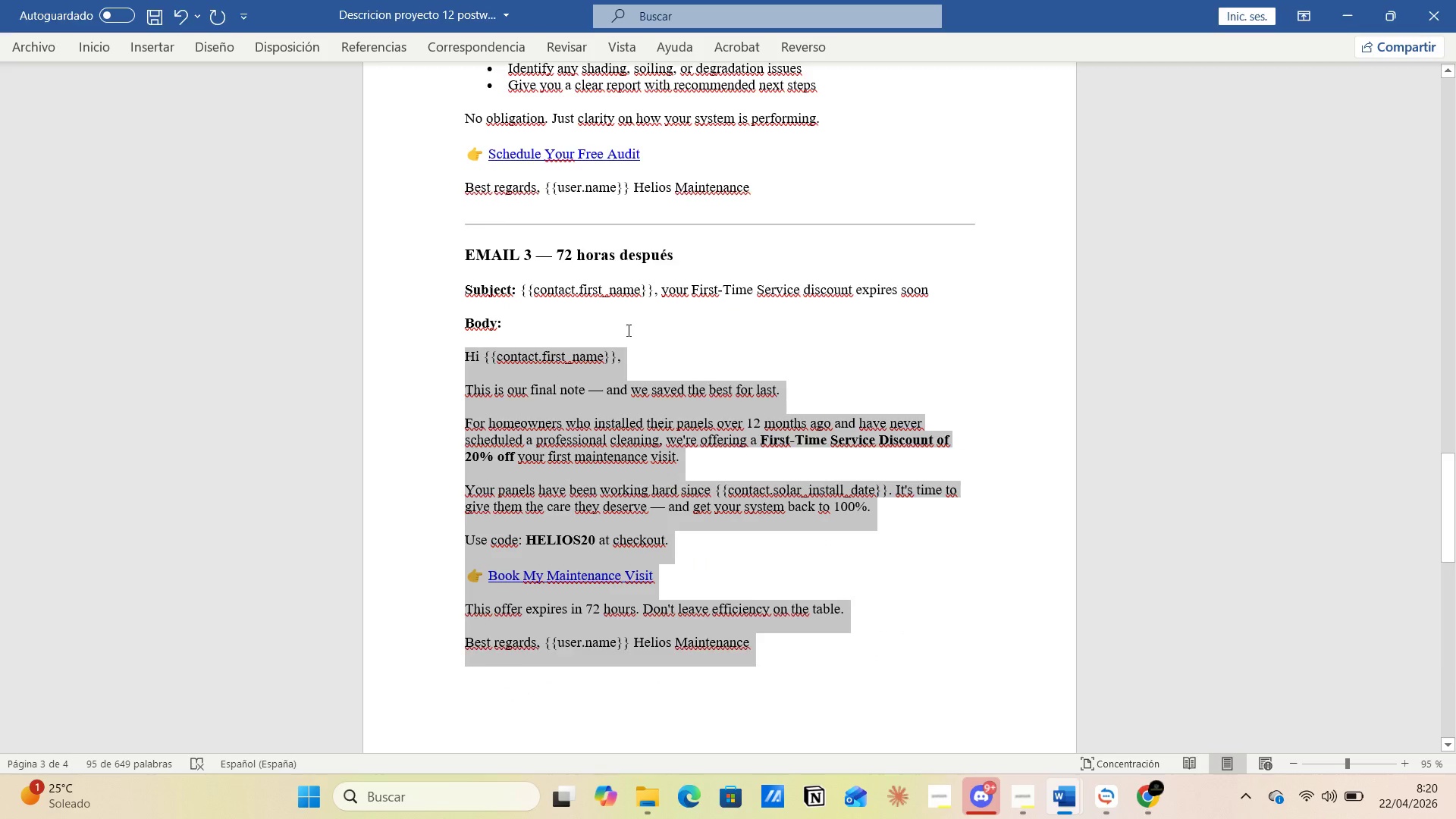 
key(Alt+Tab)
 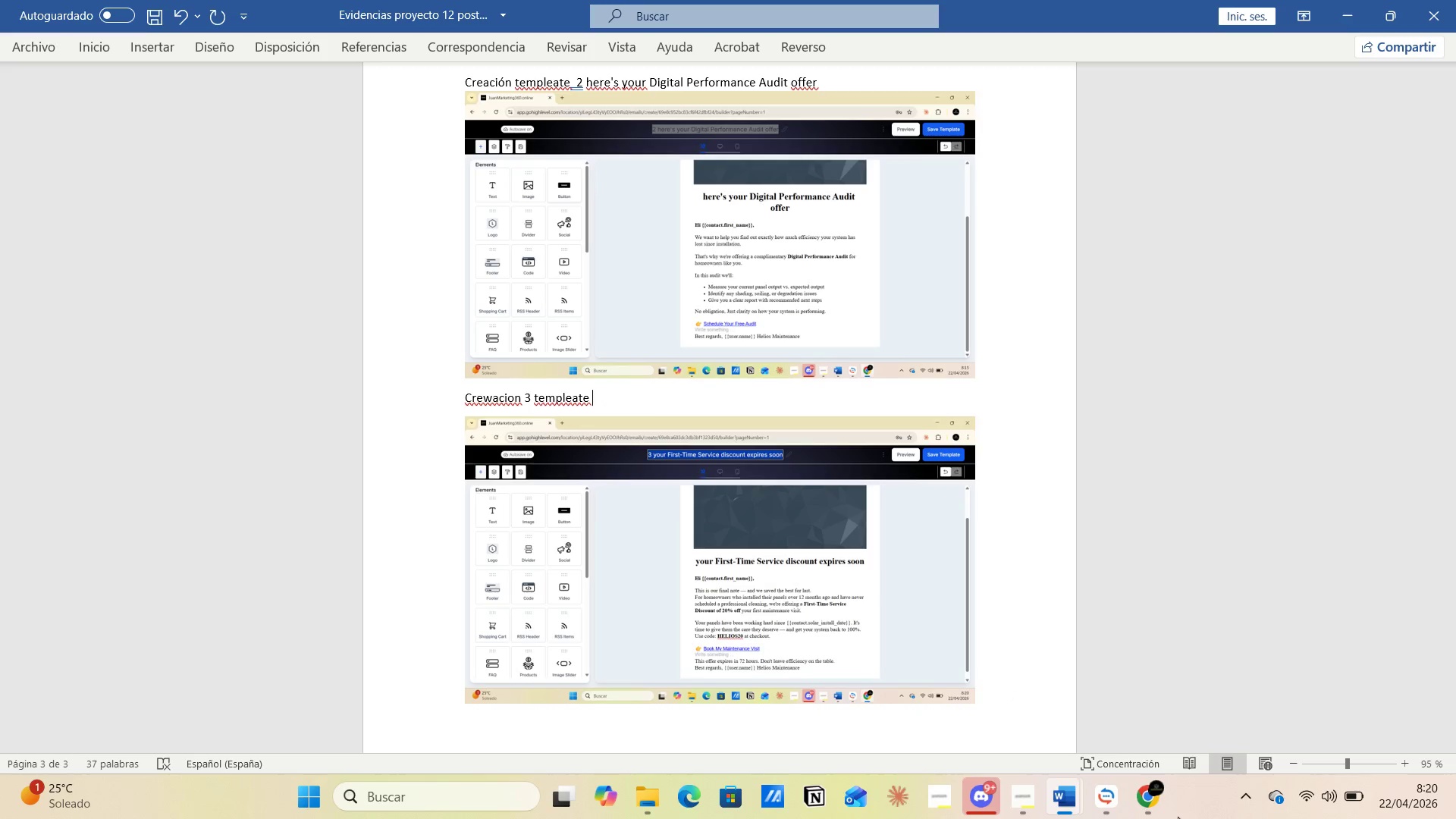 
left_click([1157, 795])
 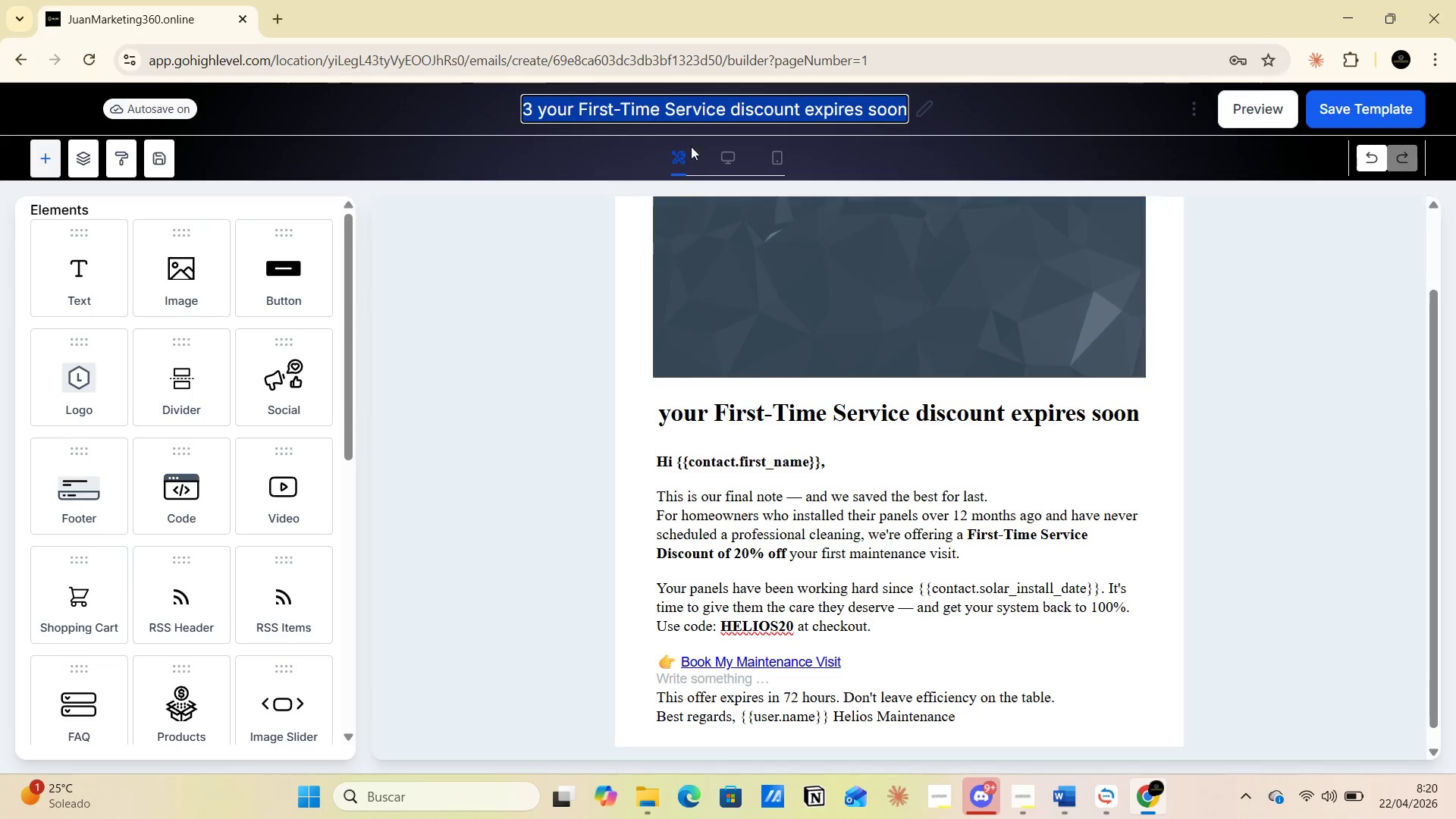 
mouse_move([691, 130])
 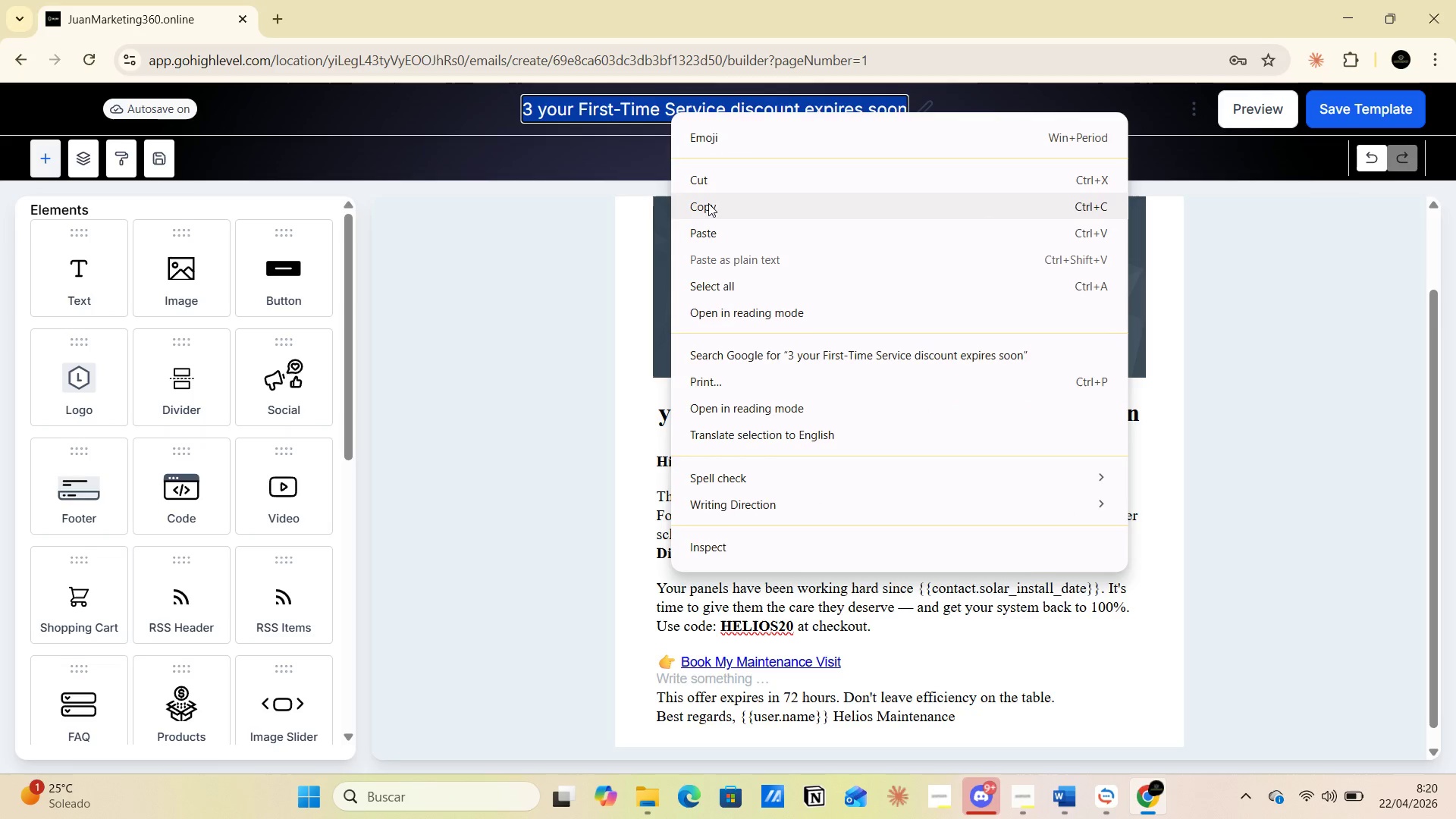 
left_click([708, 203])
 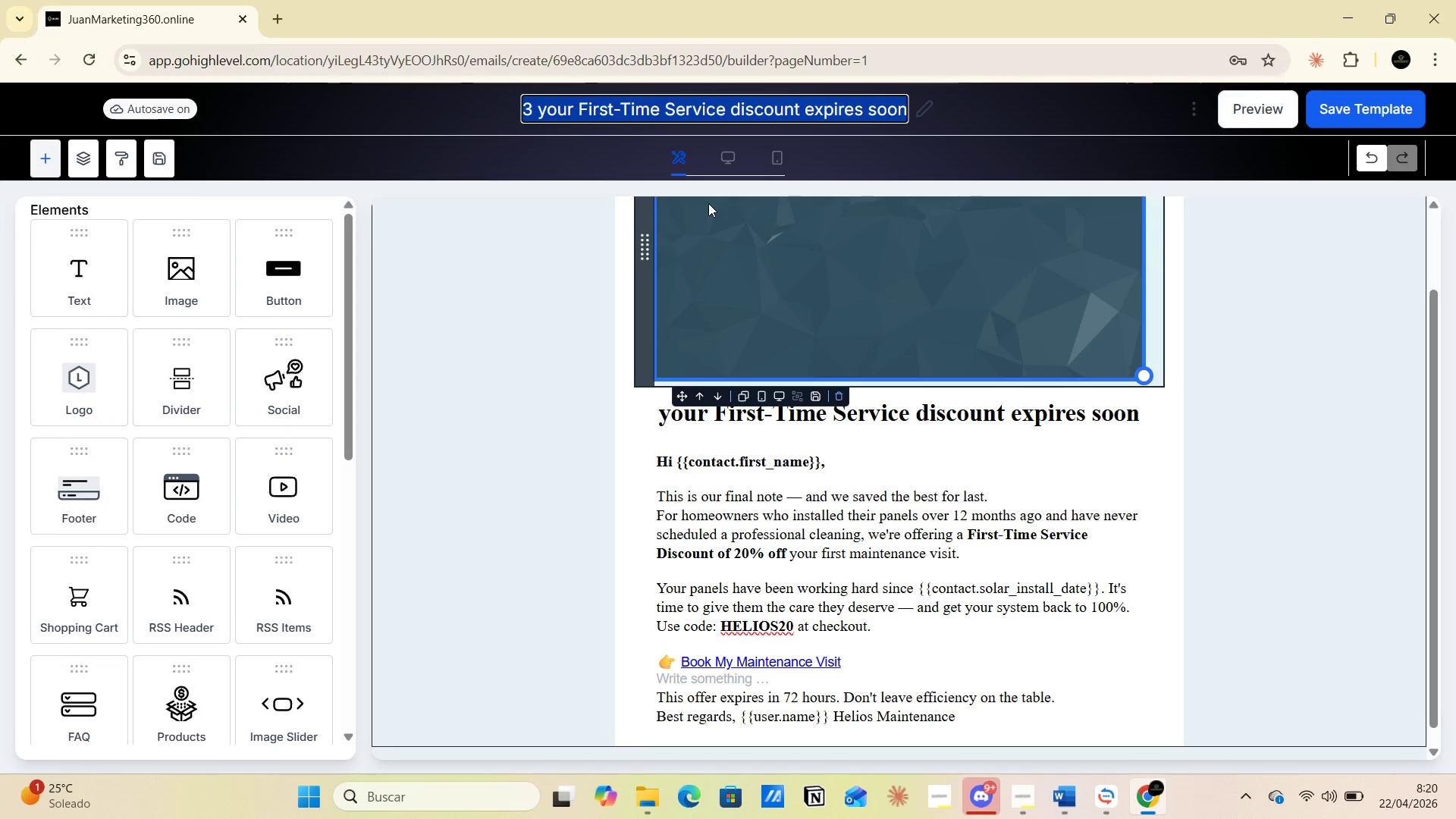 
key(Alt+AltLeft)
 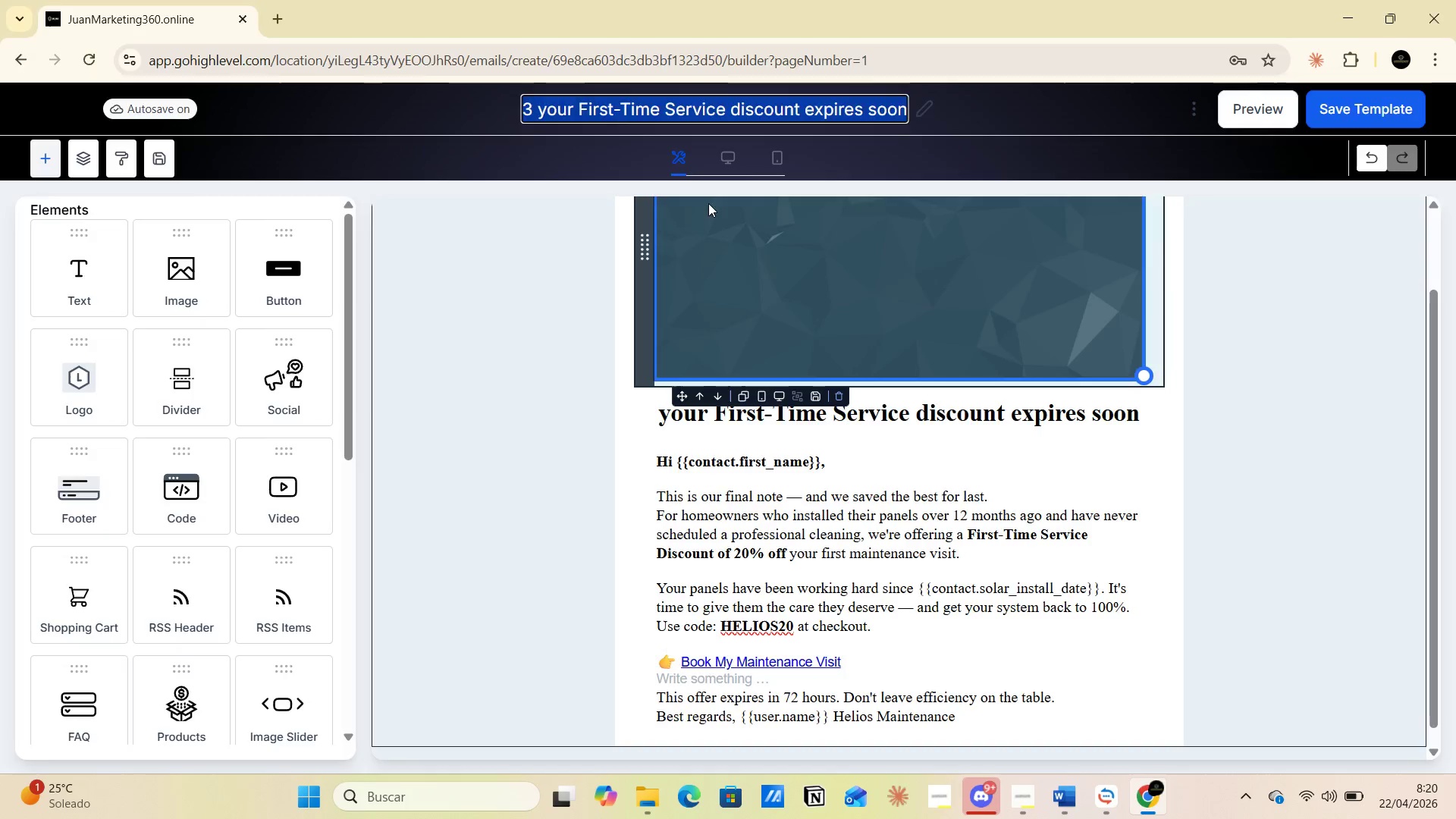 
key(Alt+Tab)
 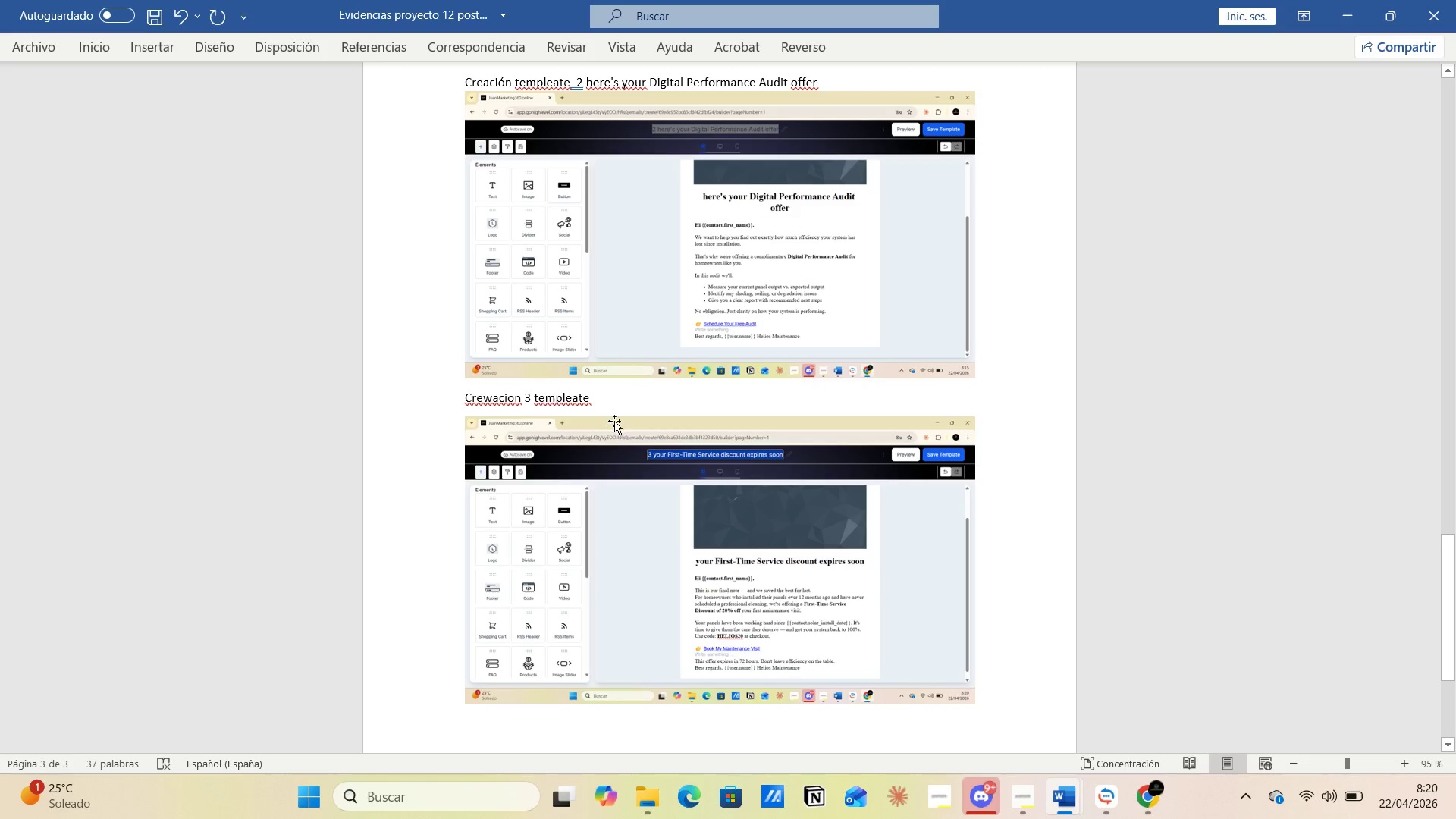 
key(Space)
 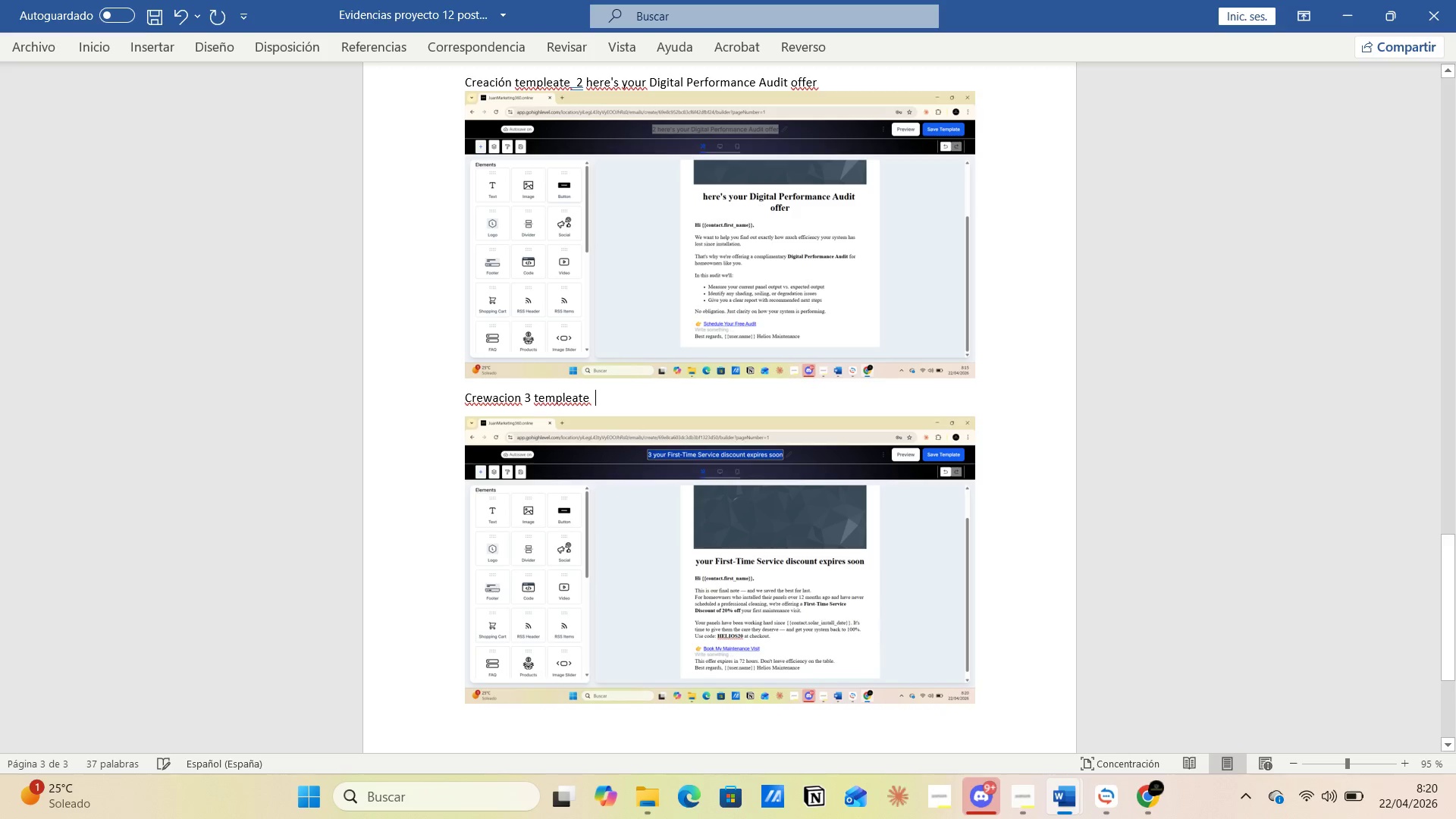 
key(Space)
 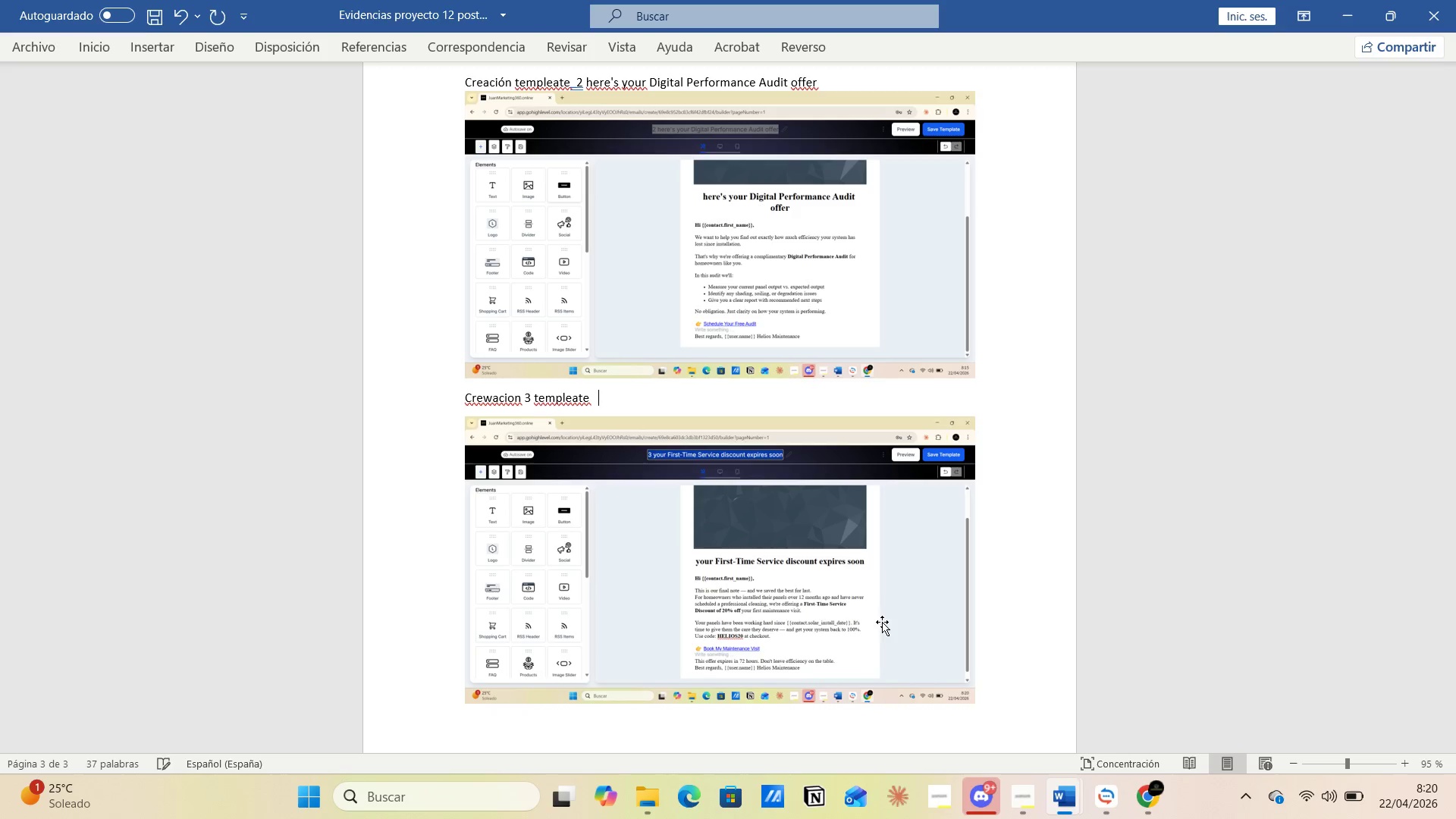 
key(Control+V)
 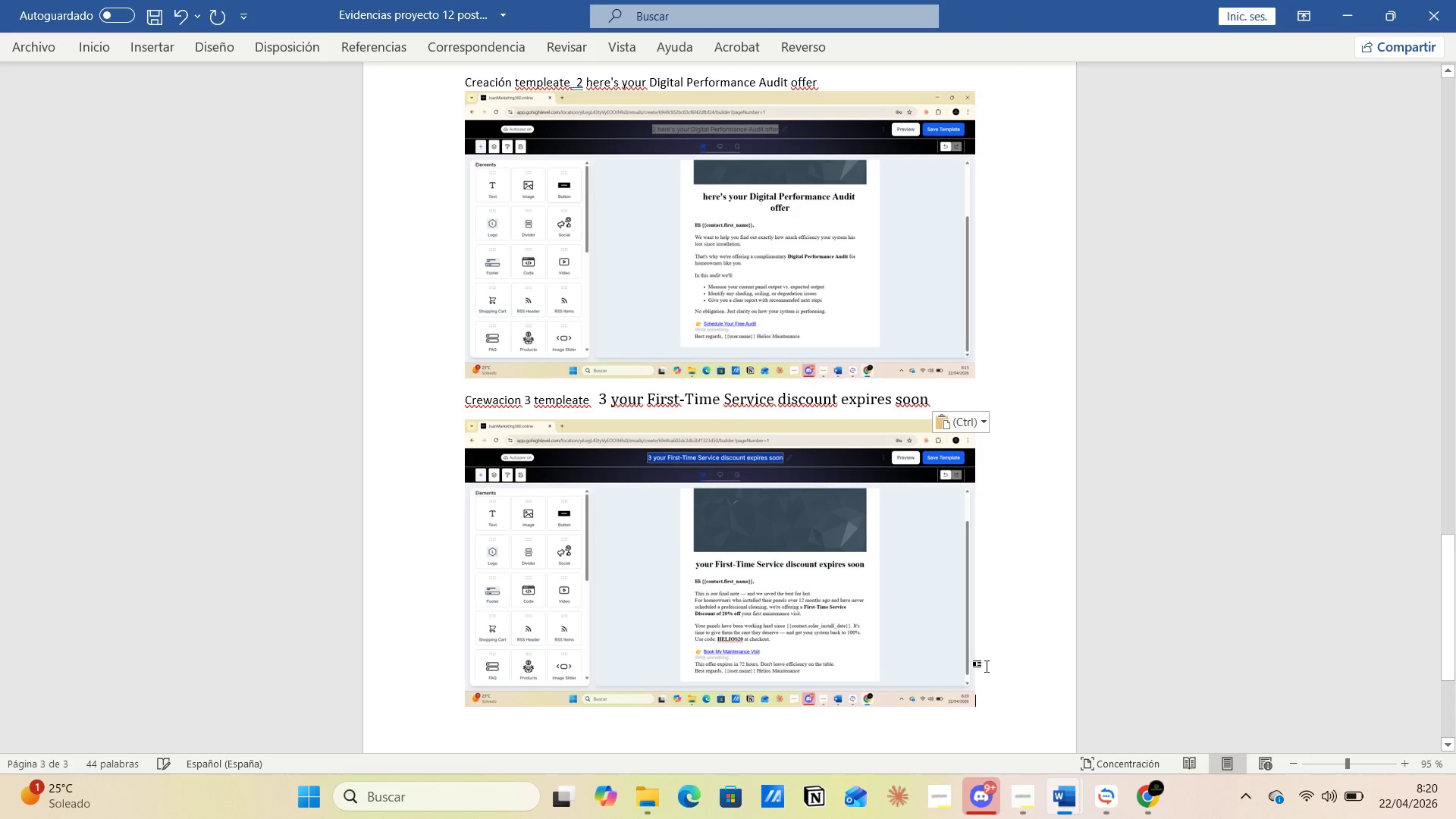 
key(Enter)
 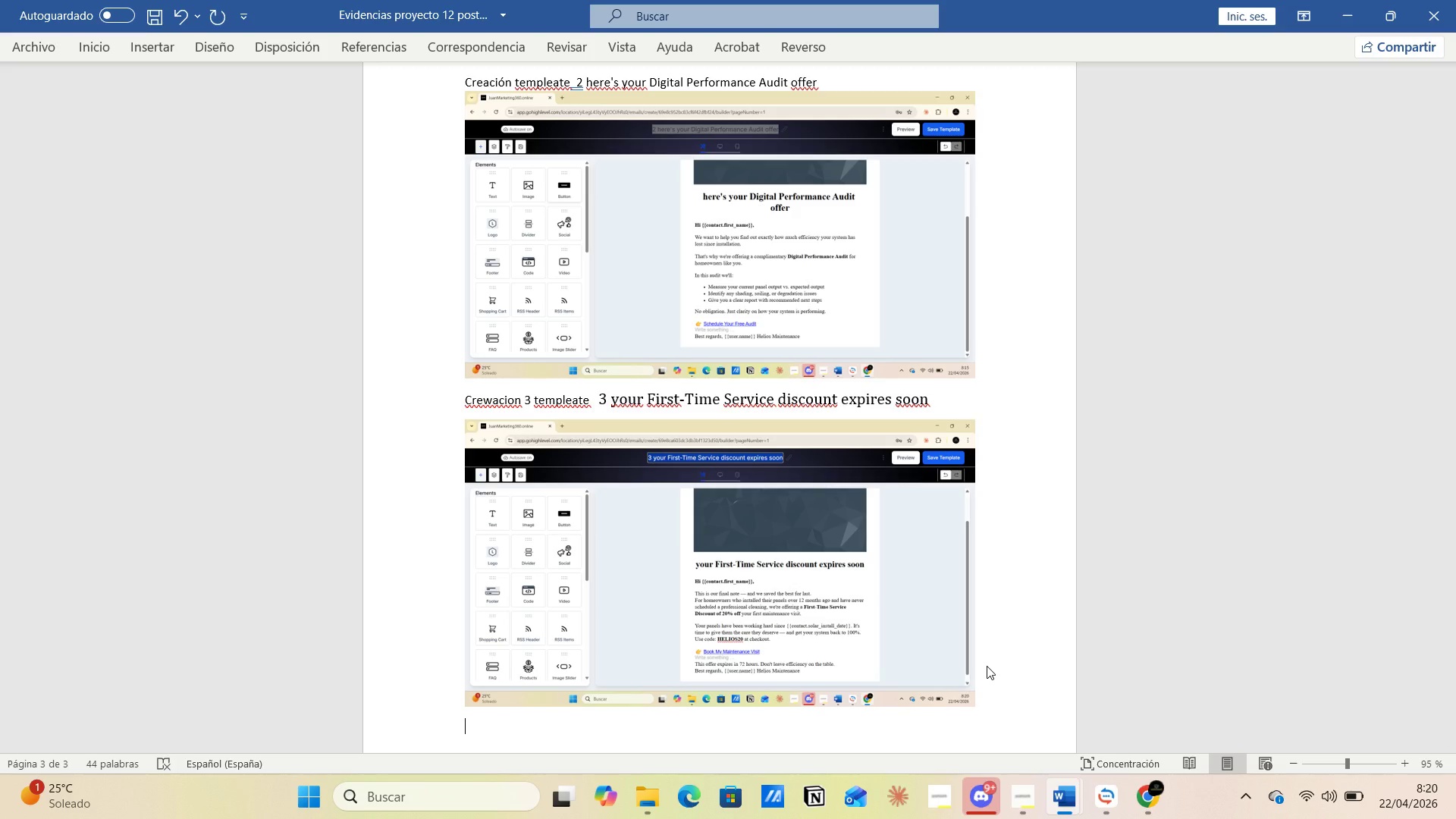 
key(Control+G)
 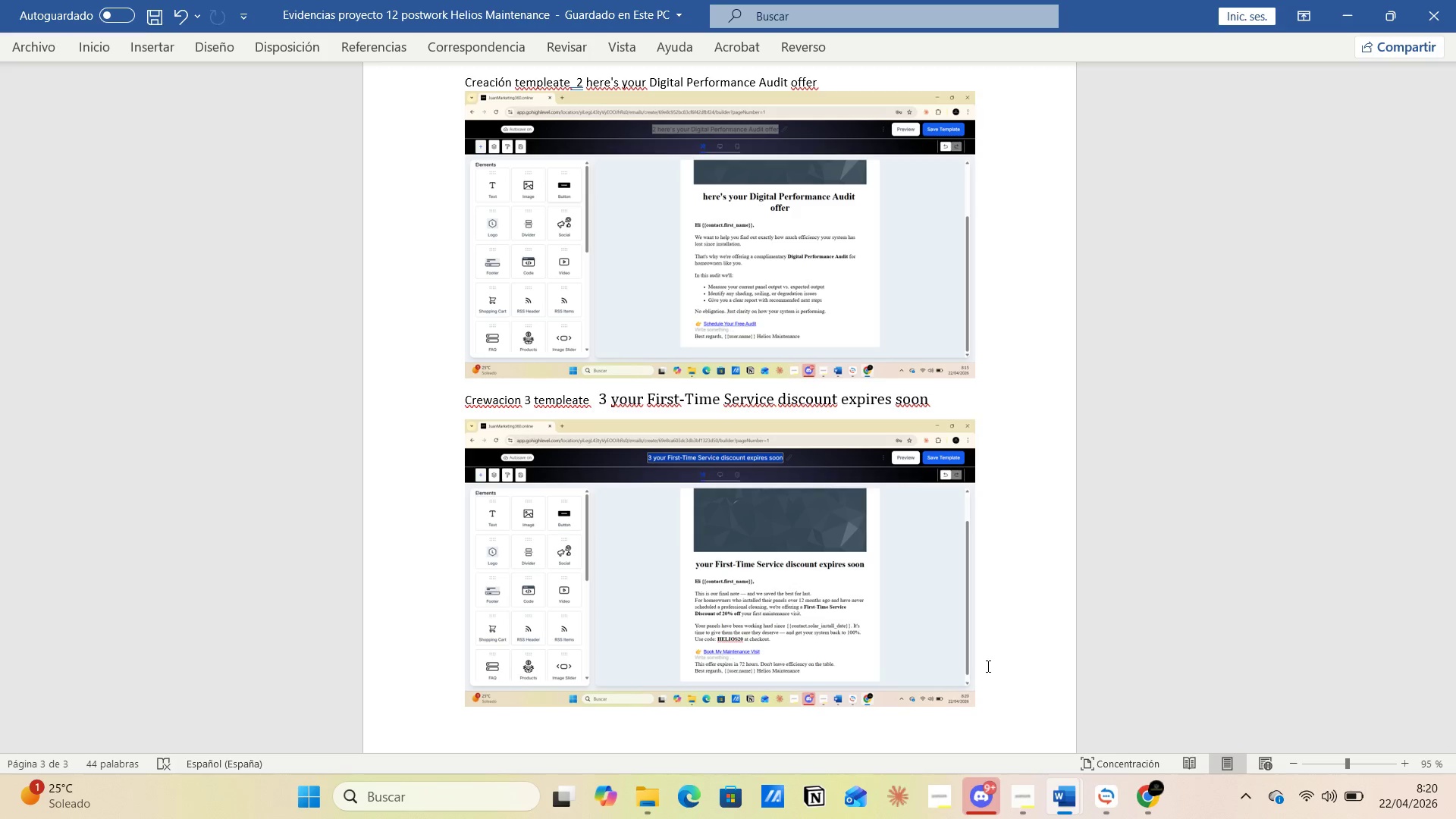 
key(Alt+AltLeft)
 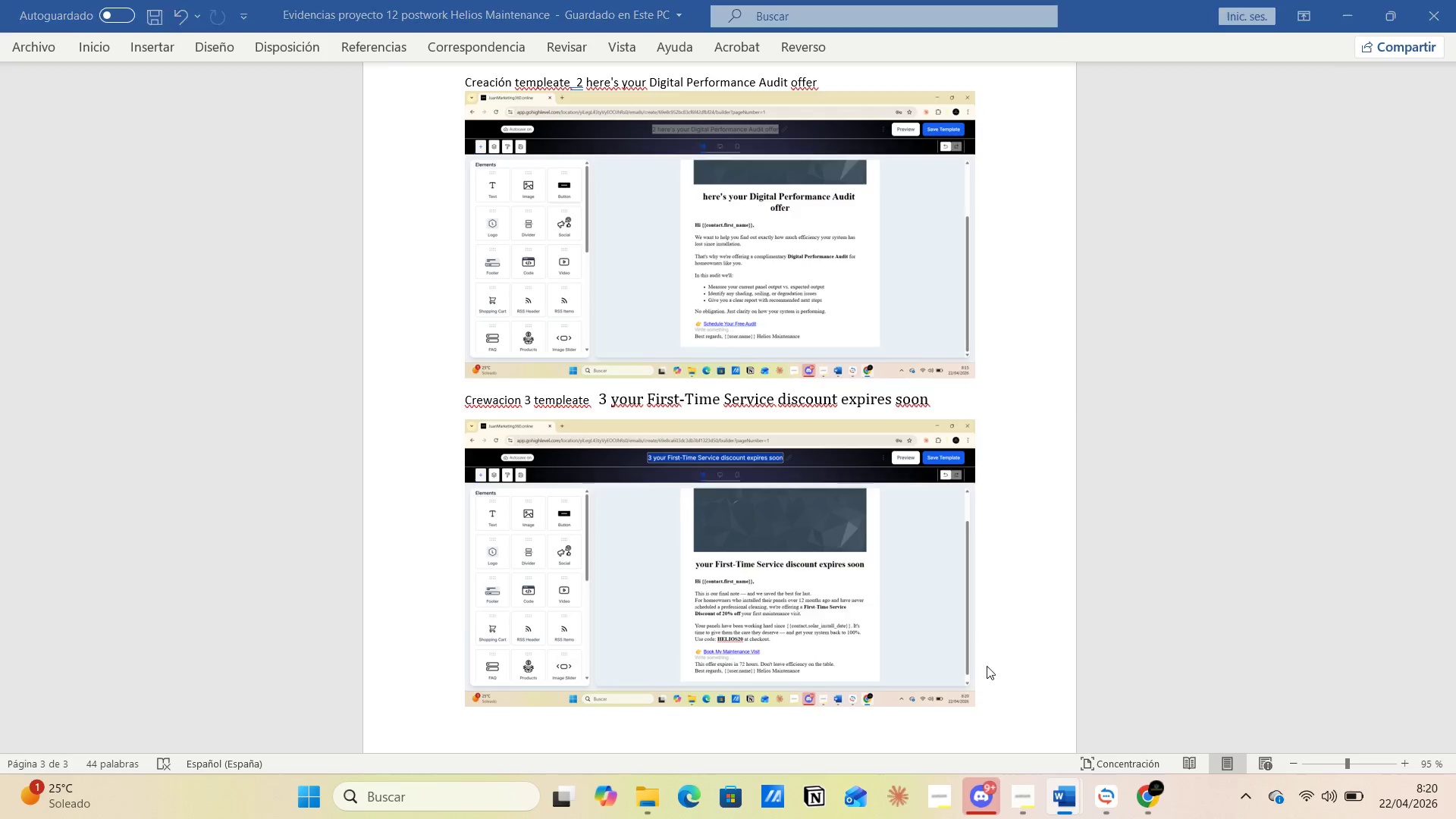 
key(Alt+Tab)
 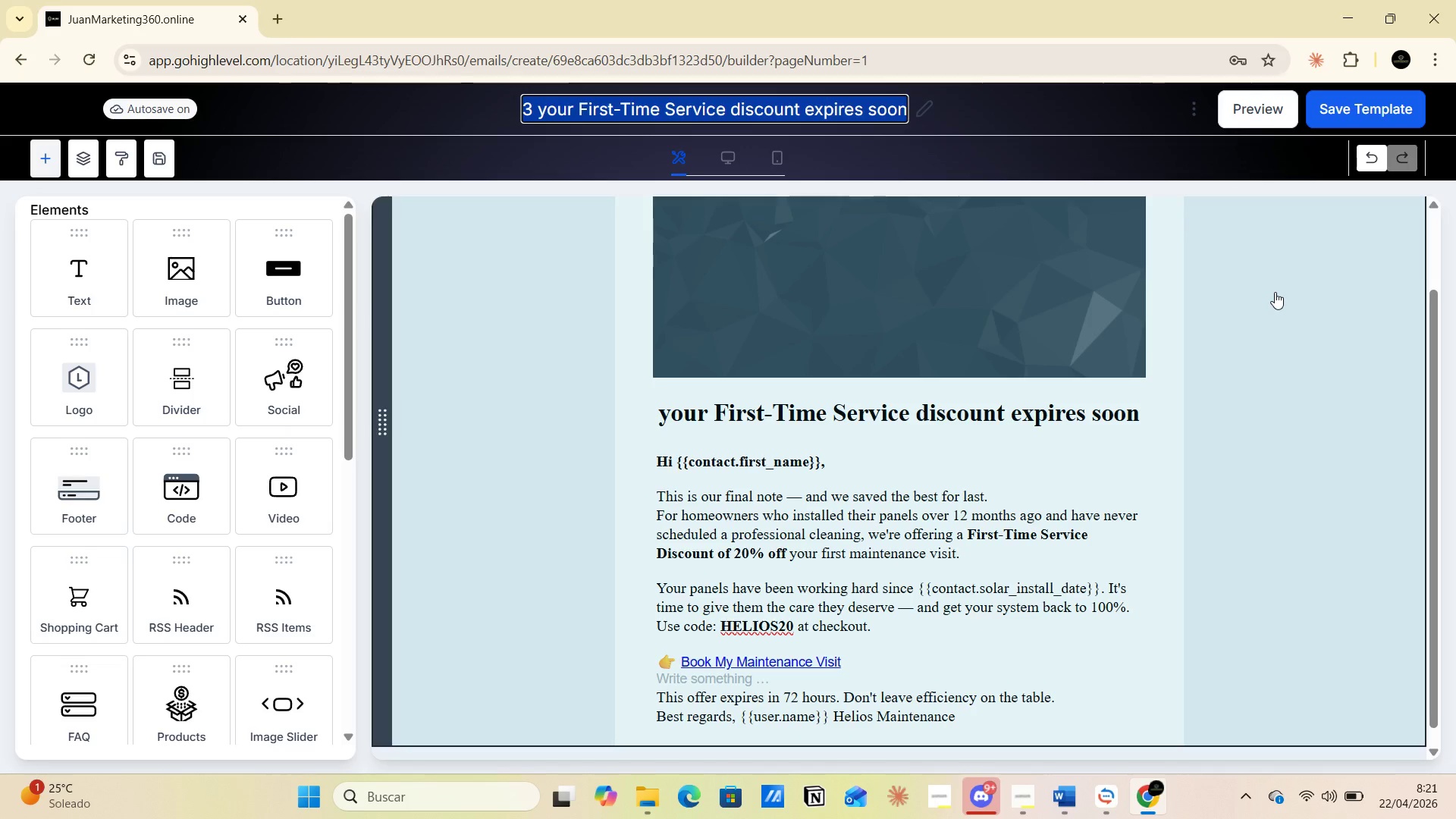 
wait(14.05)
 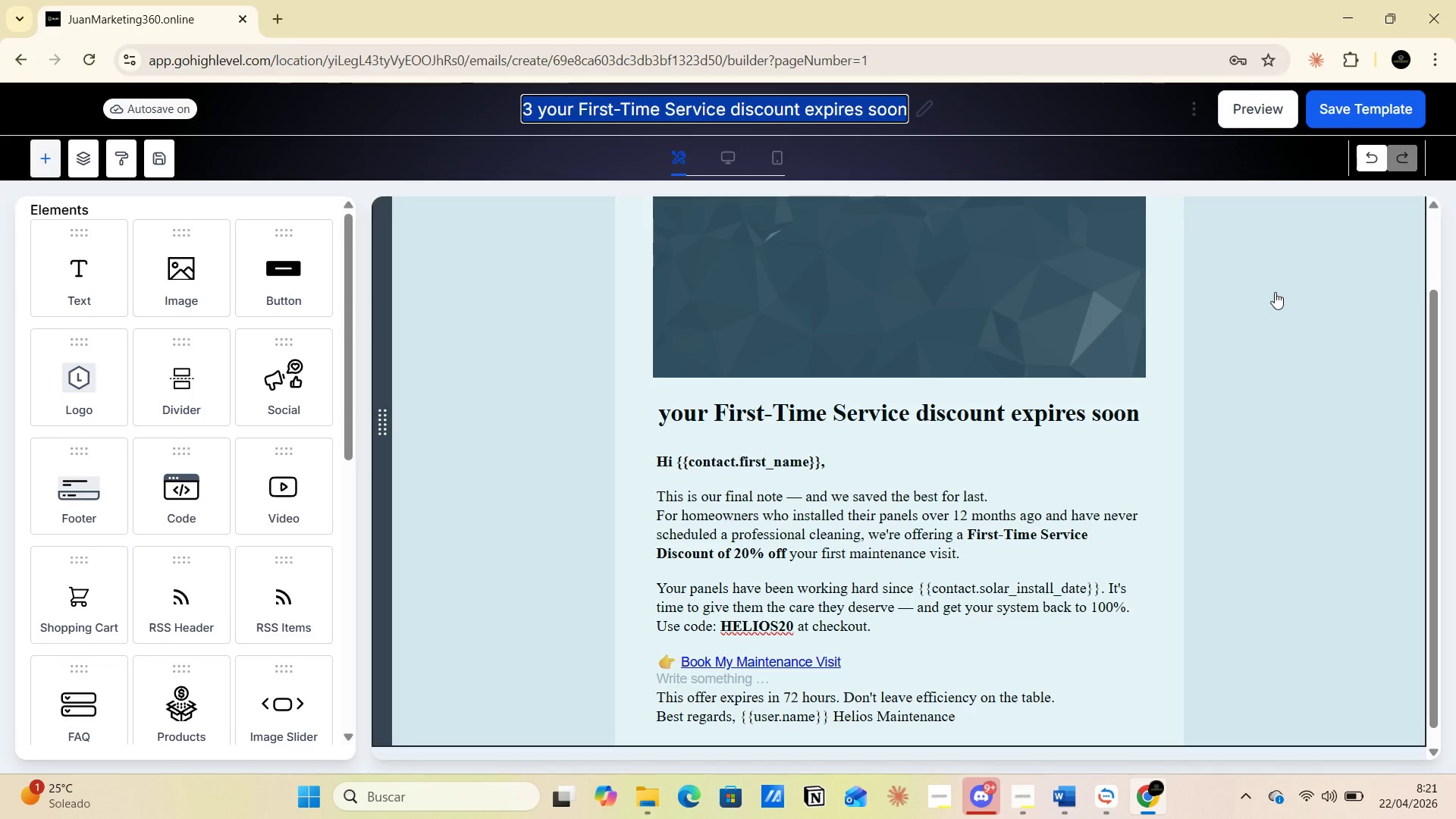 
left_click([11, 57])
 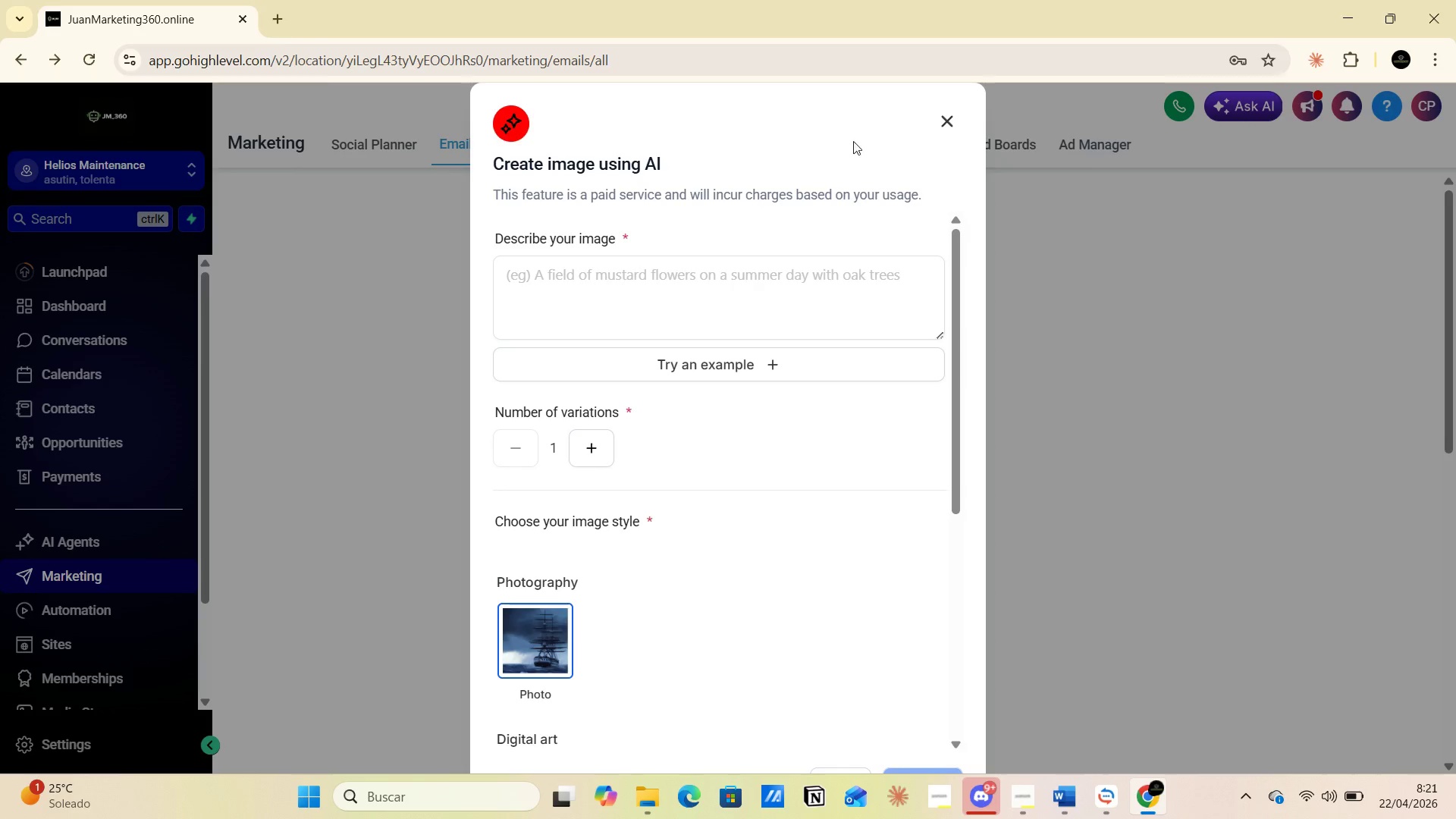 
left_click([940, 125])
 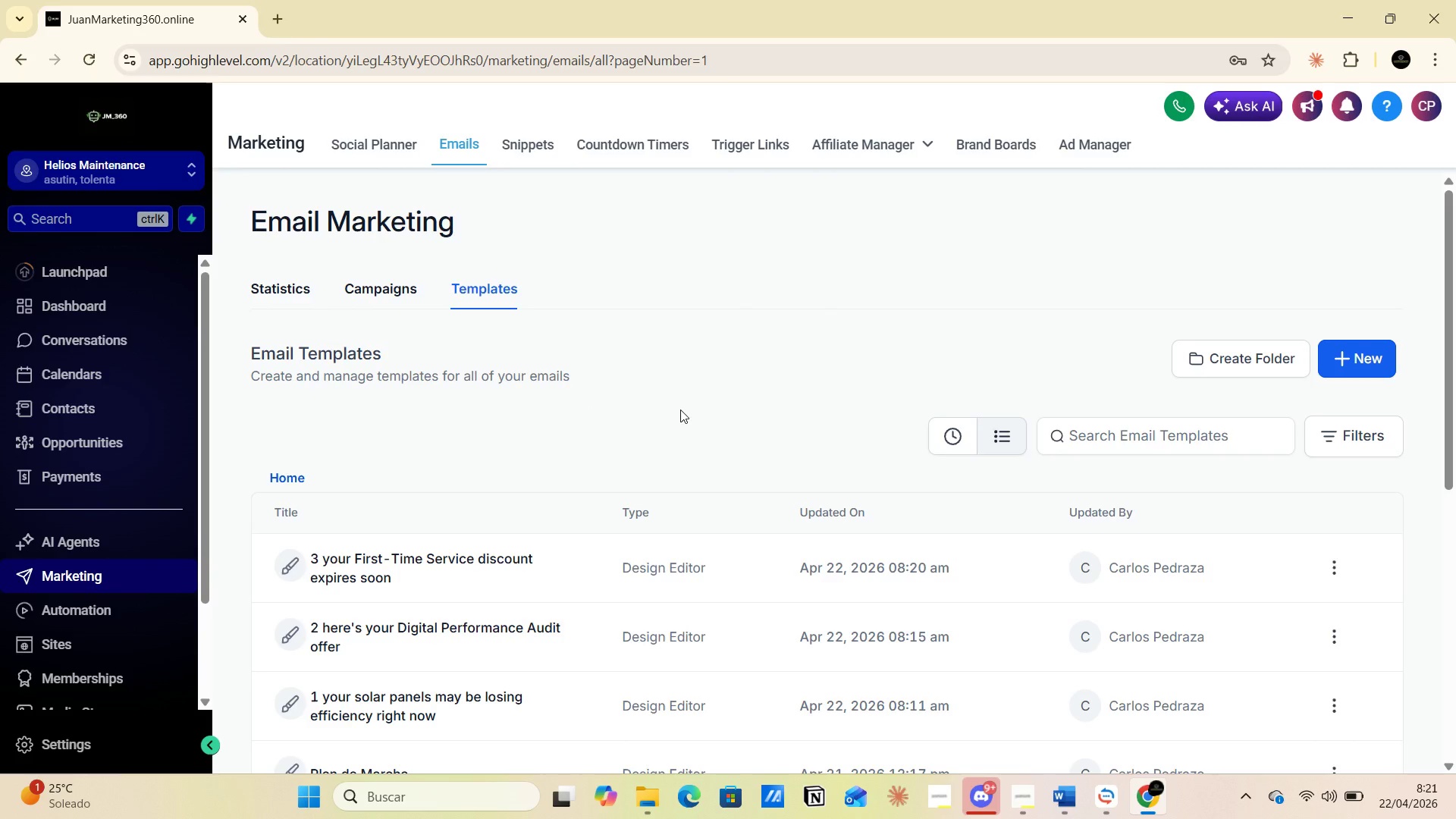 
wait(6.3)
 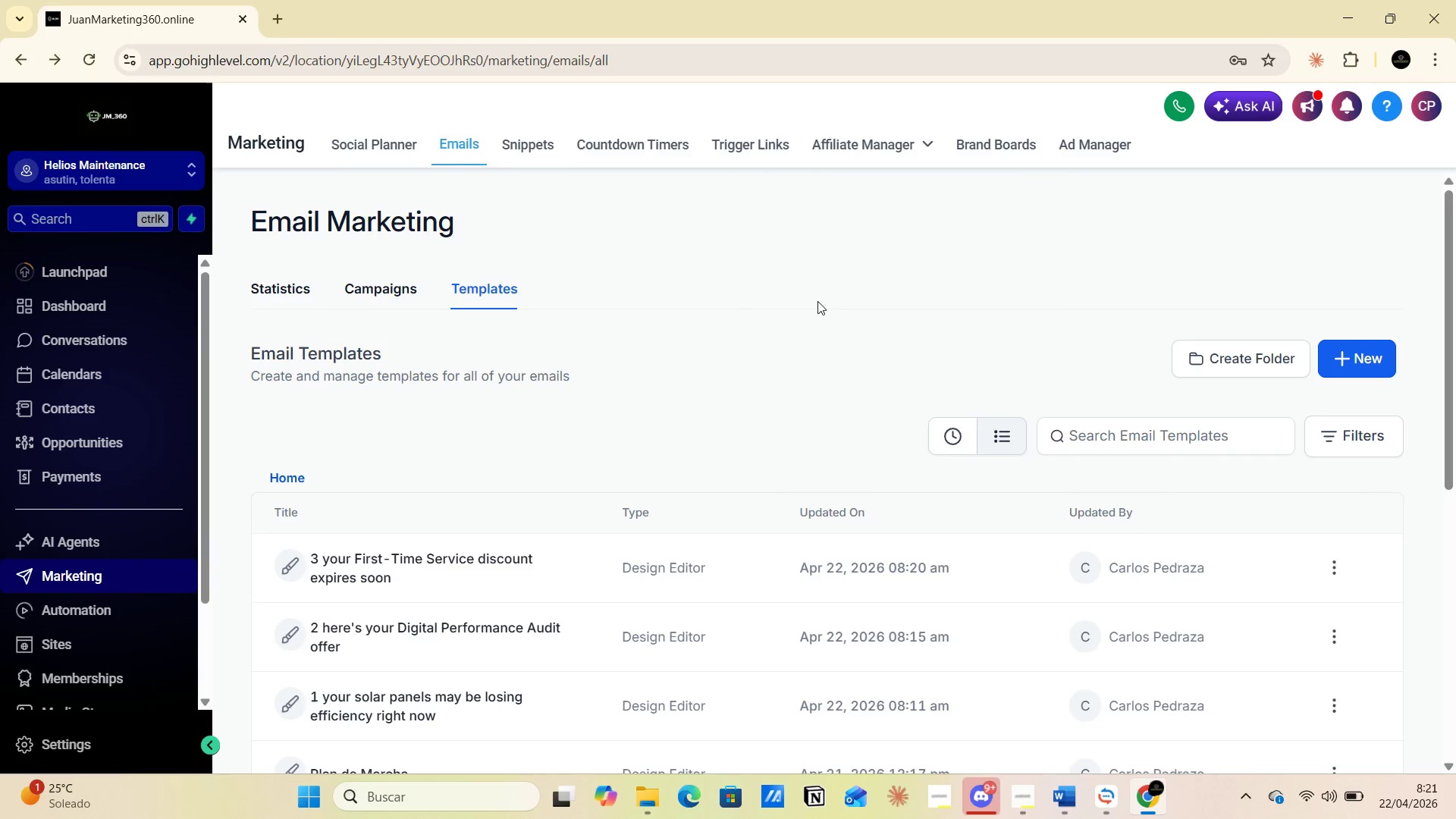 
key(PrintScreen)
 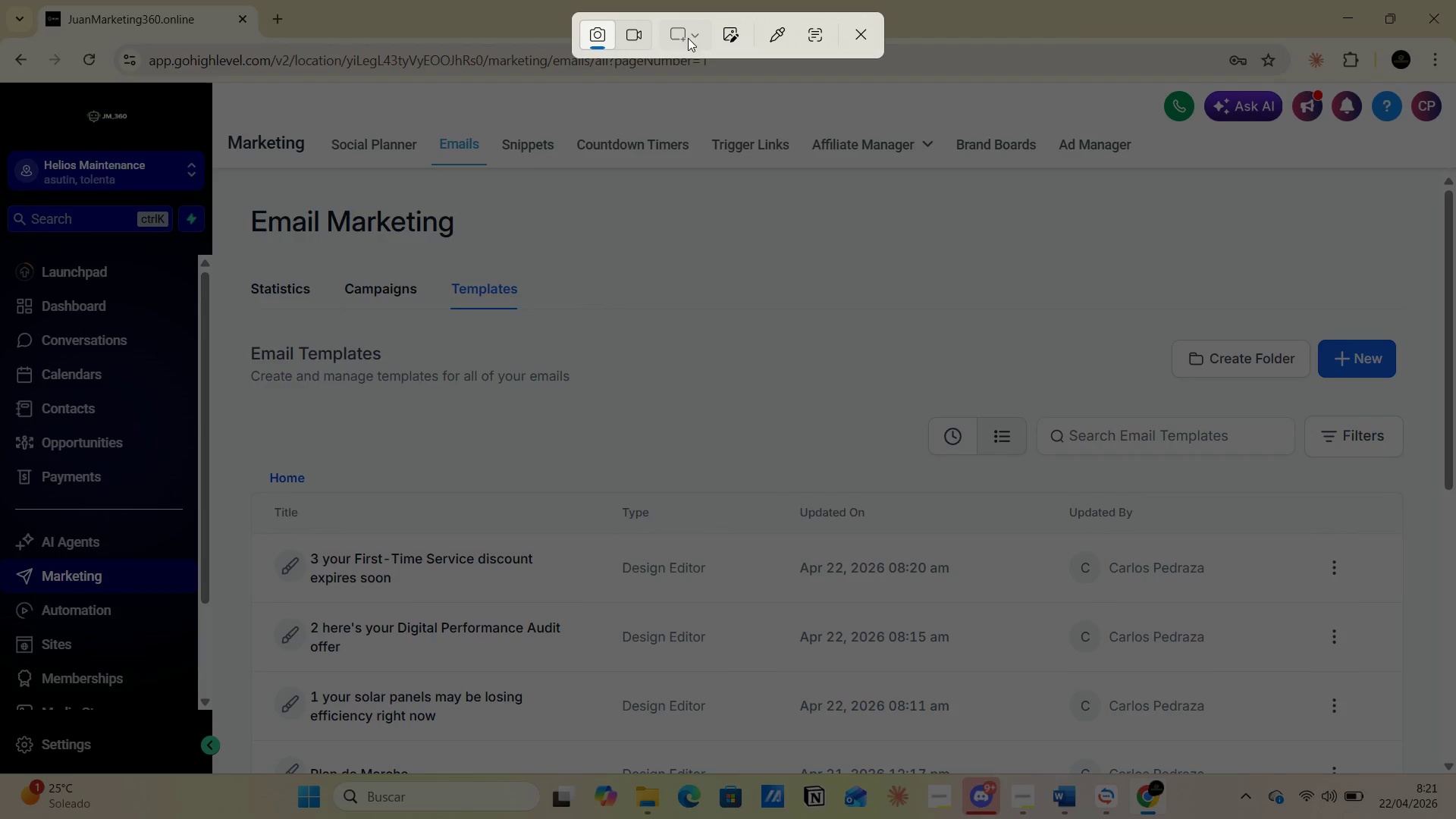 
left_click([702, 99])
 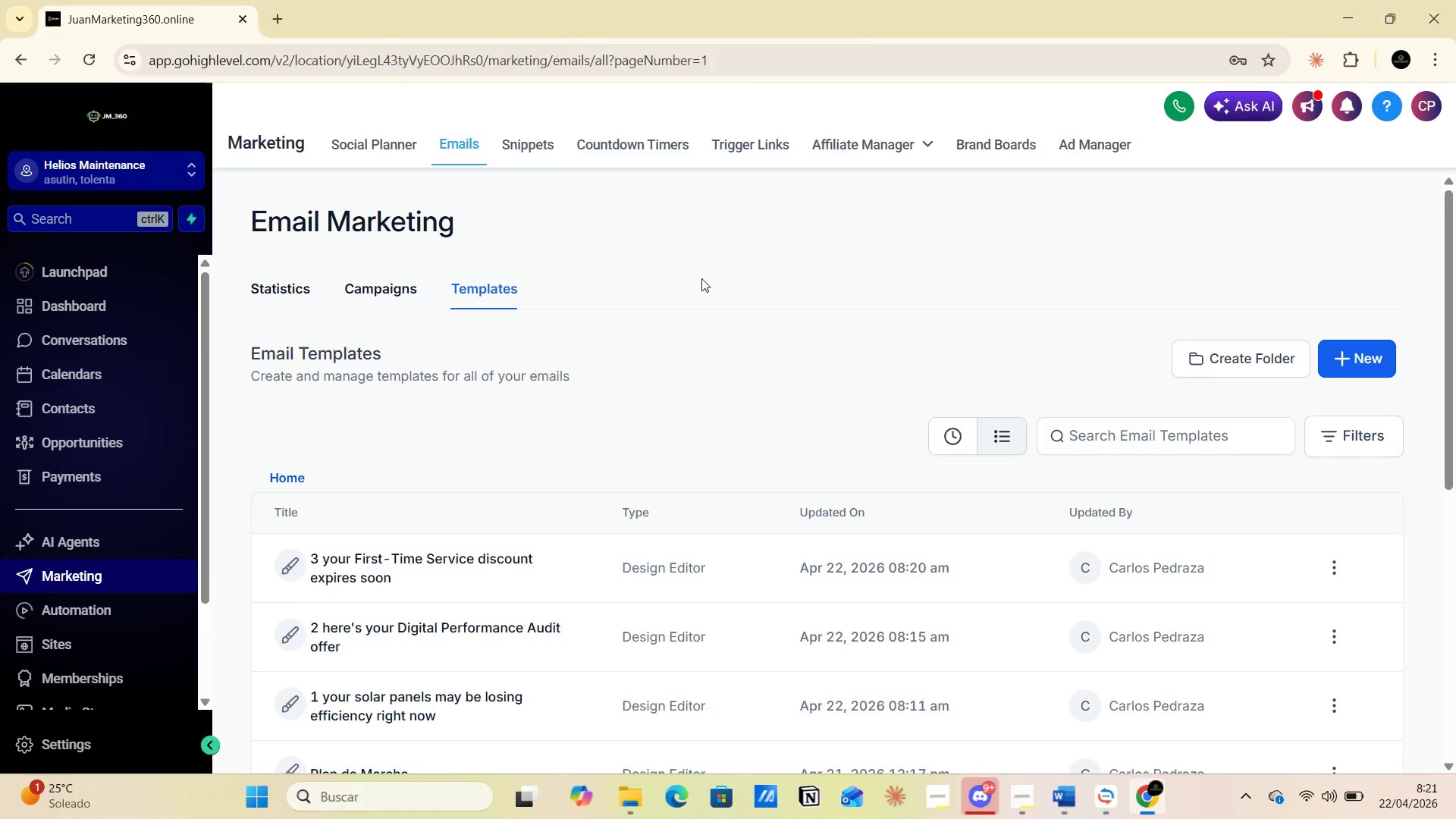 
key(Alt+AltLeft)
 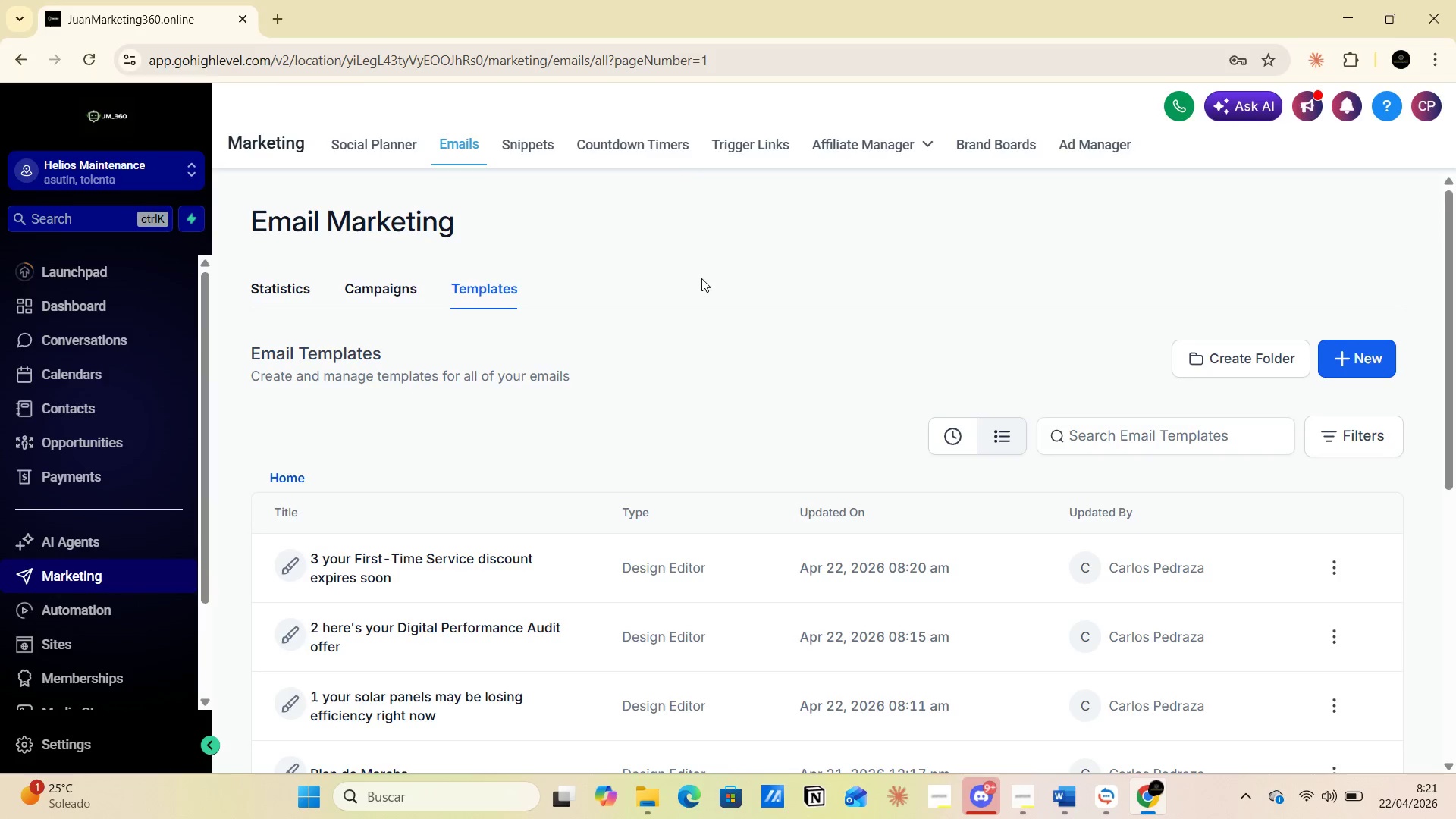 
key(Alt+Tab)
 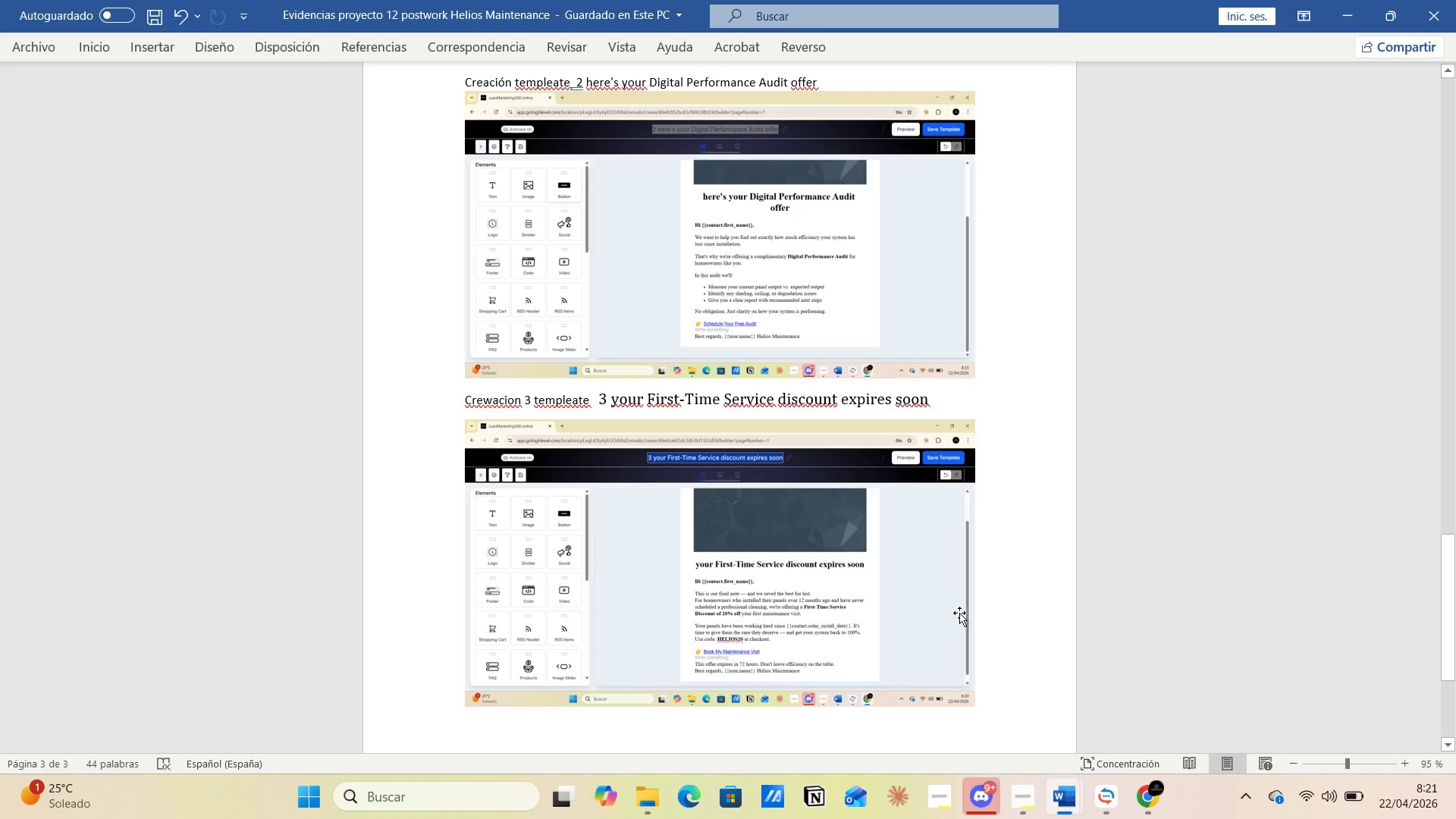 
left_click([980, 662])
 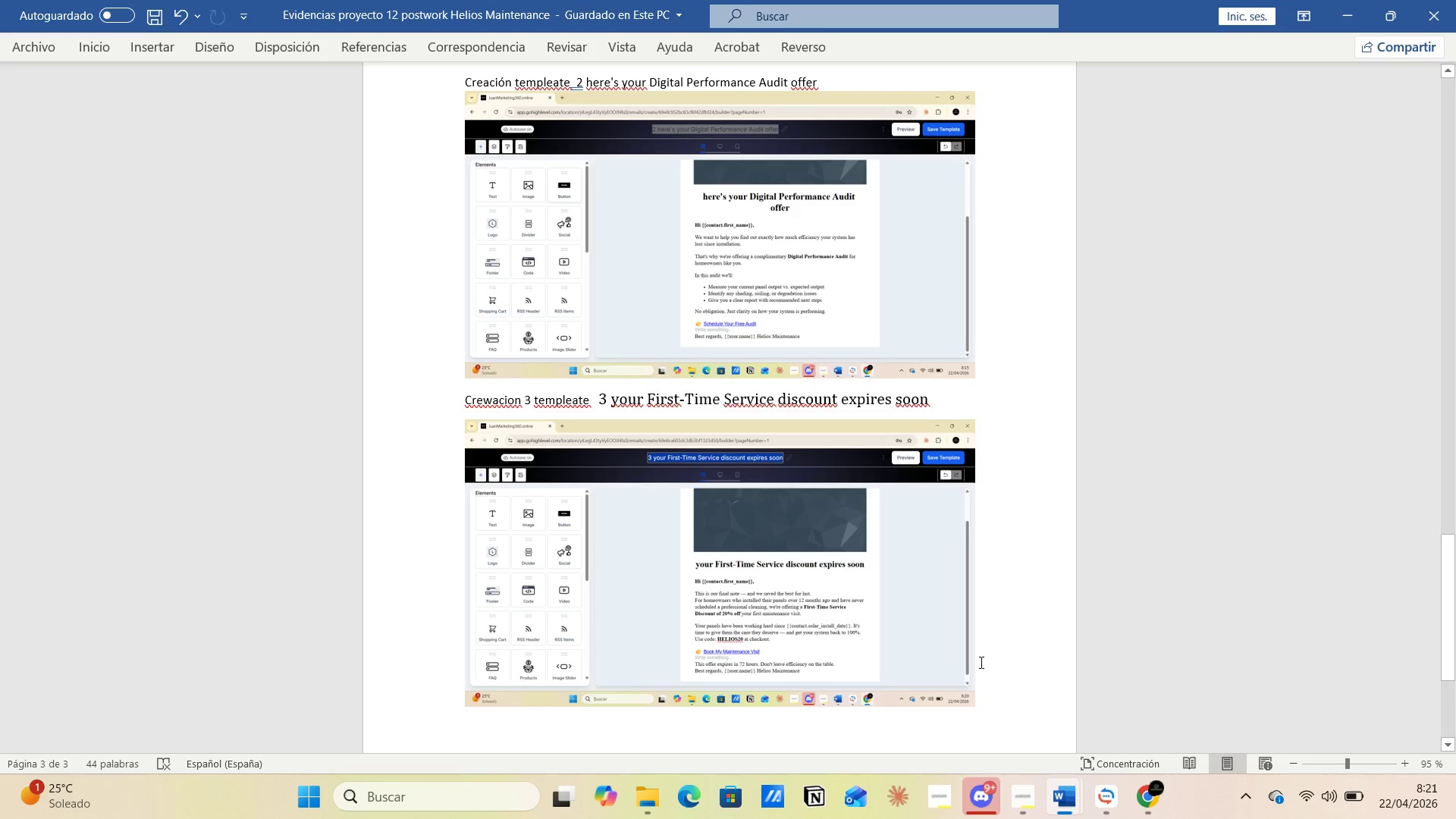 
key(Enter)
 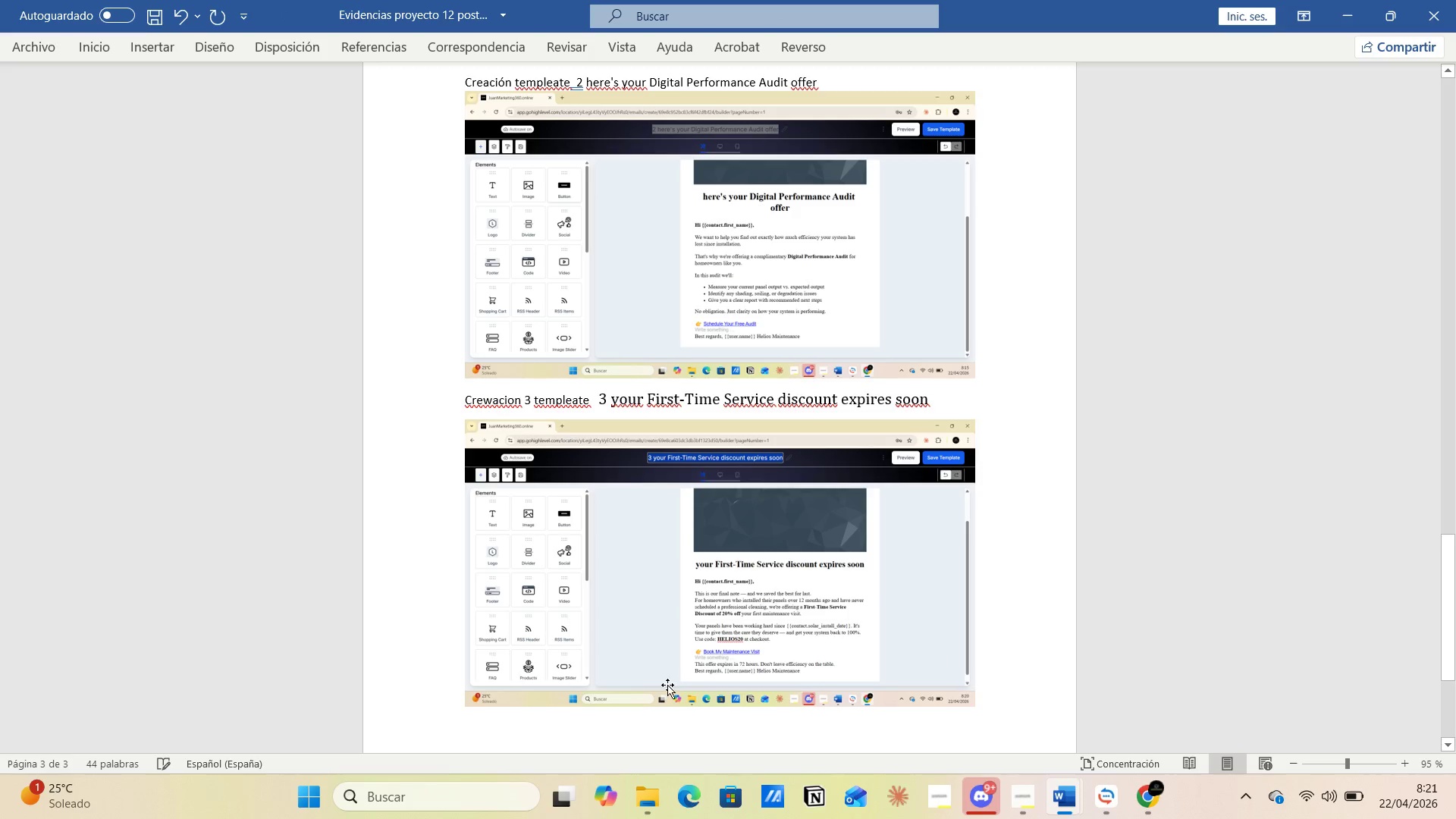 
key(Control+V)
 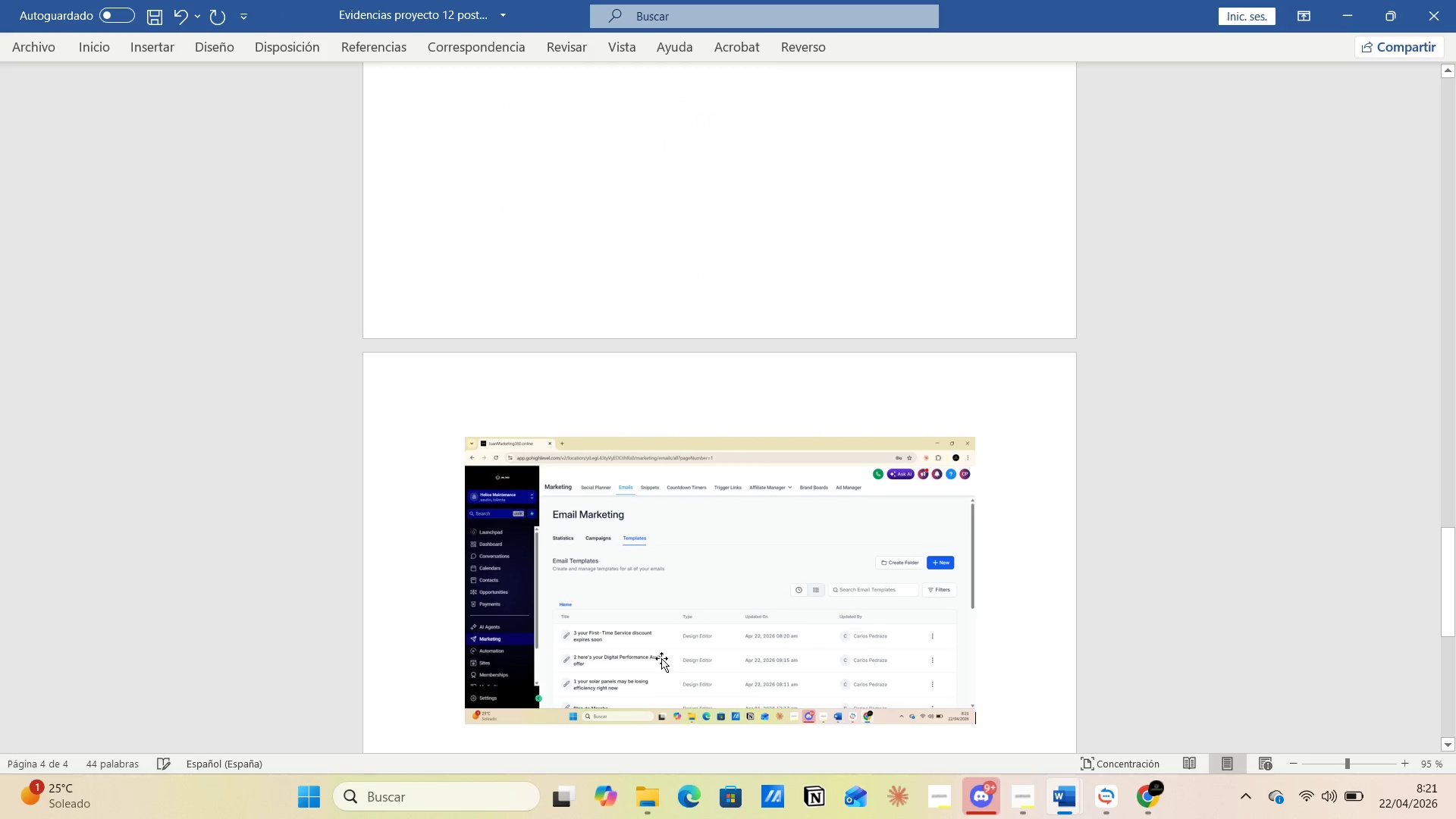 
scroll: coordinate [728, 670], scroll_direction: down, amount: 4.0
 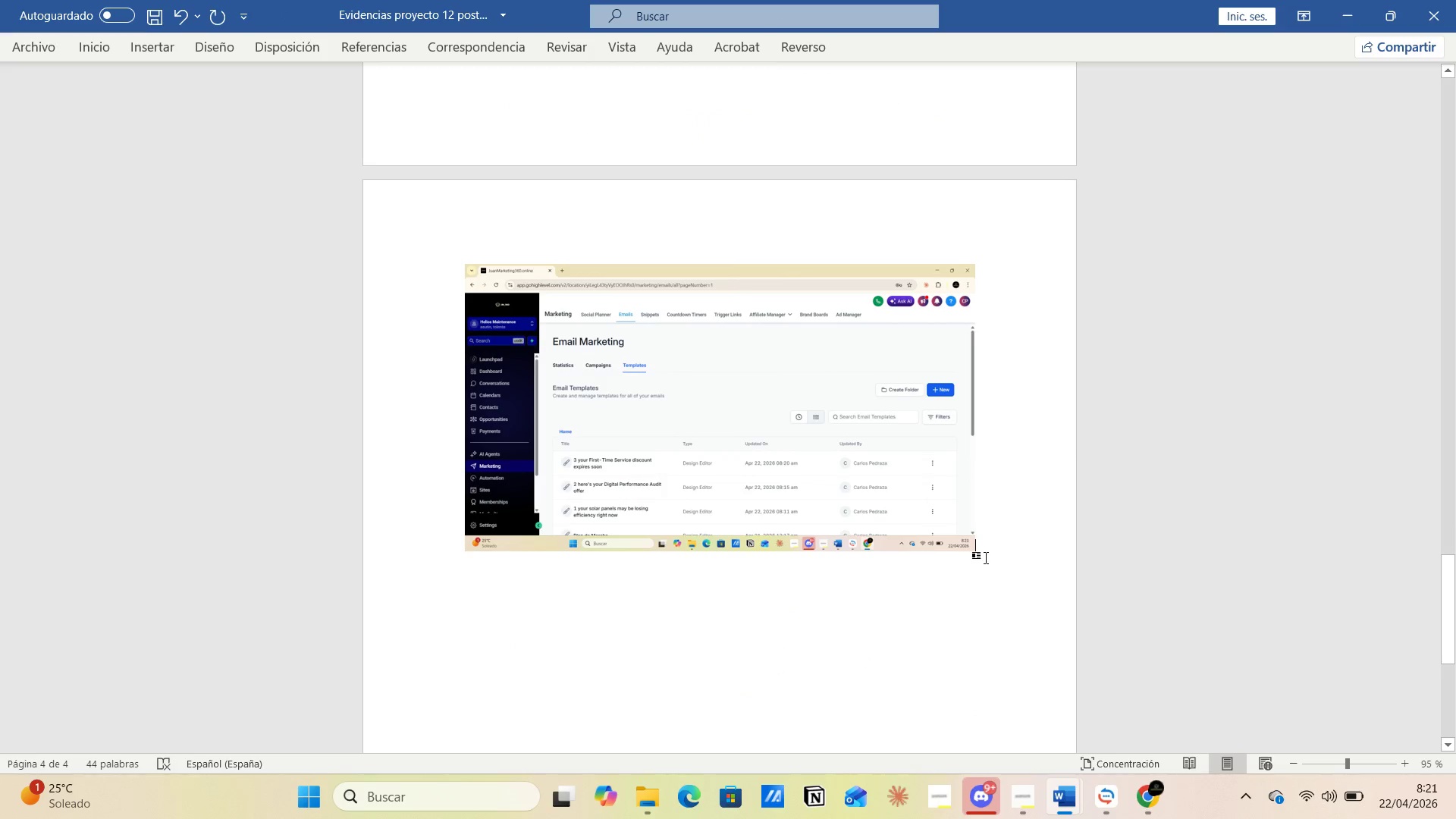 
left_click([986, 556])
 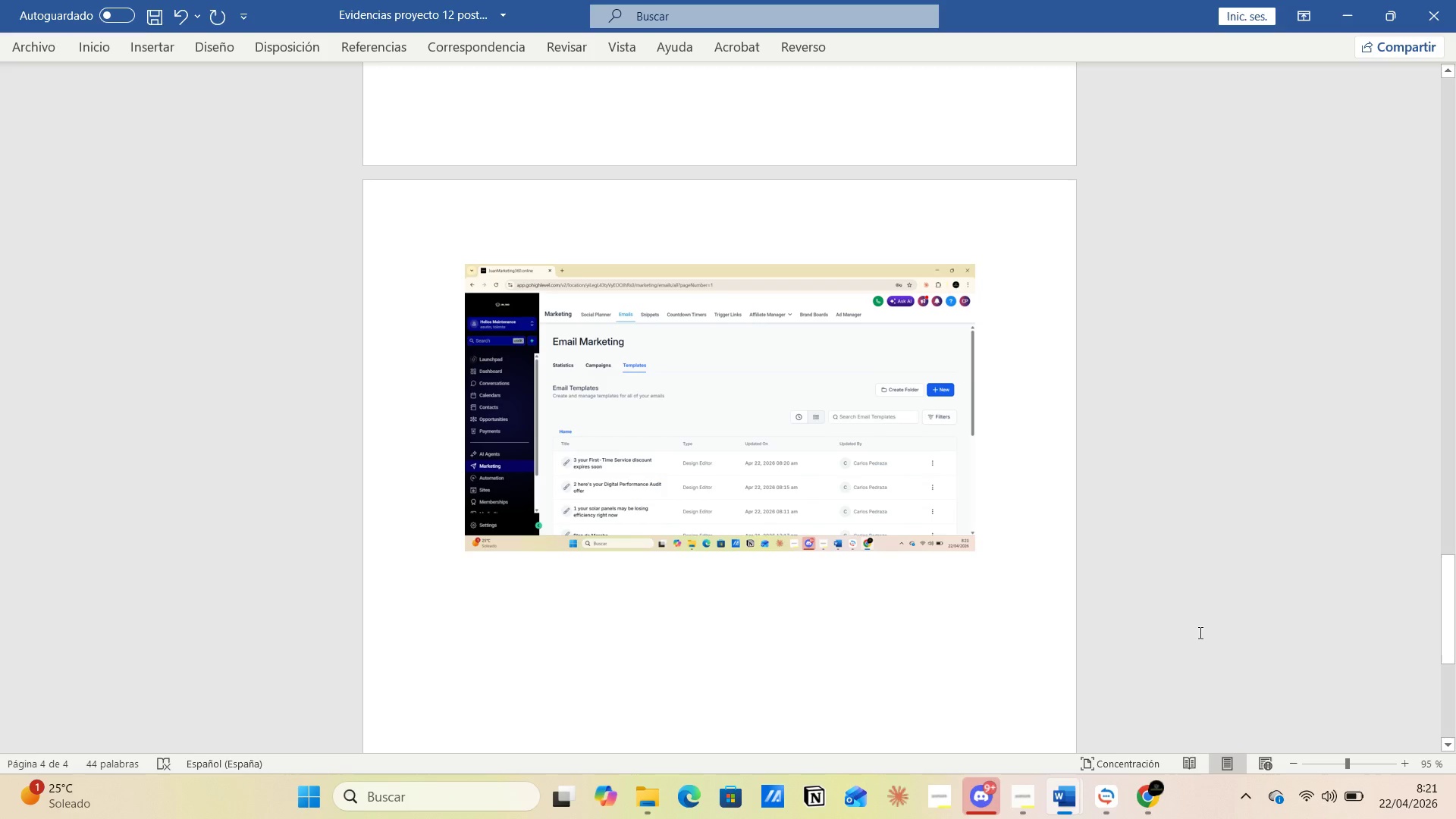 
key(Enter)
 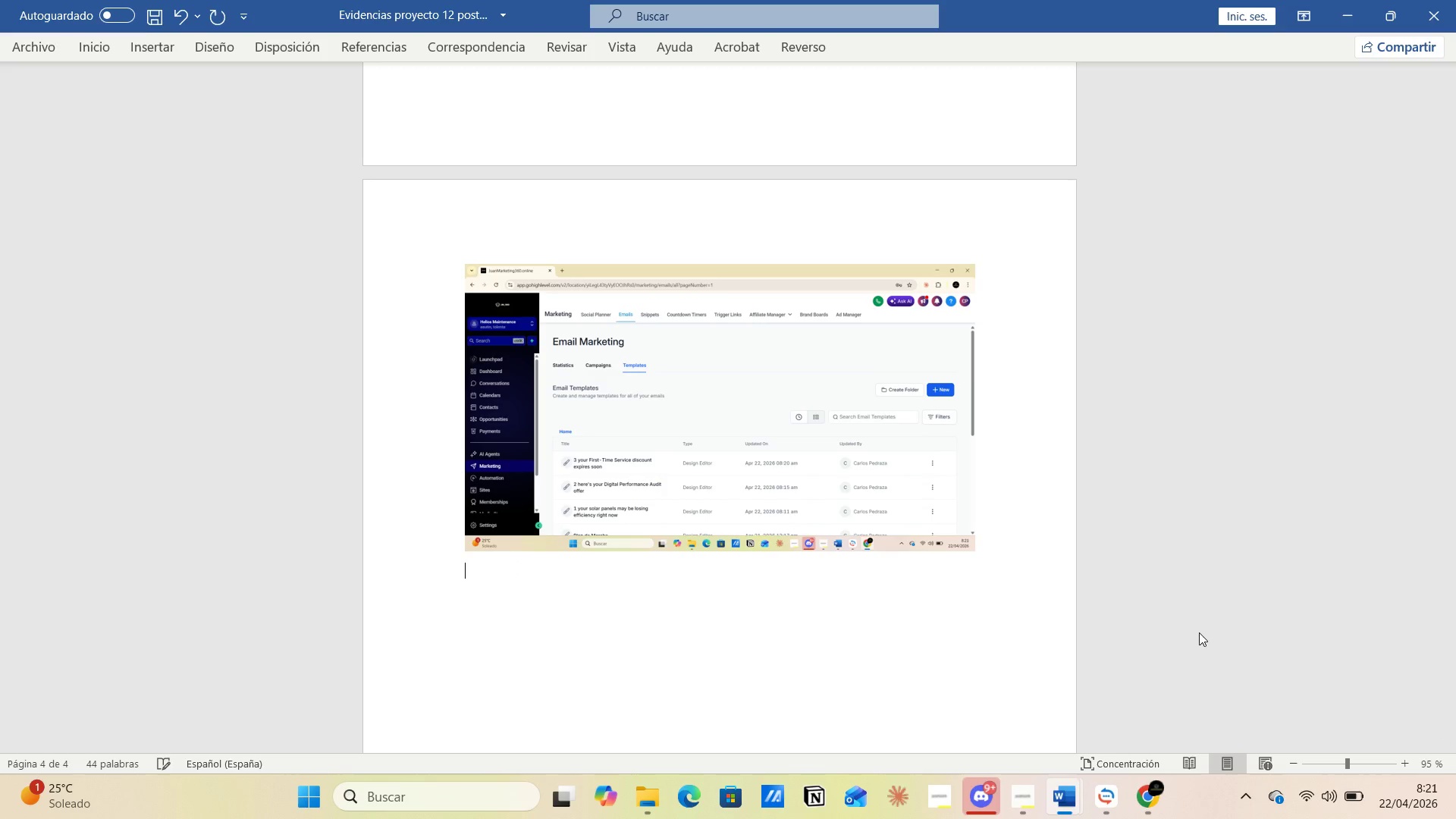 
key(Alt+AltLeft)
 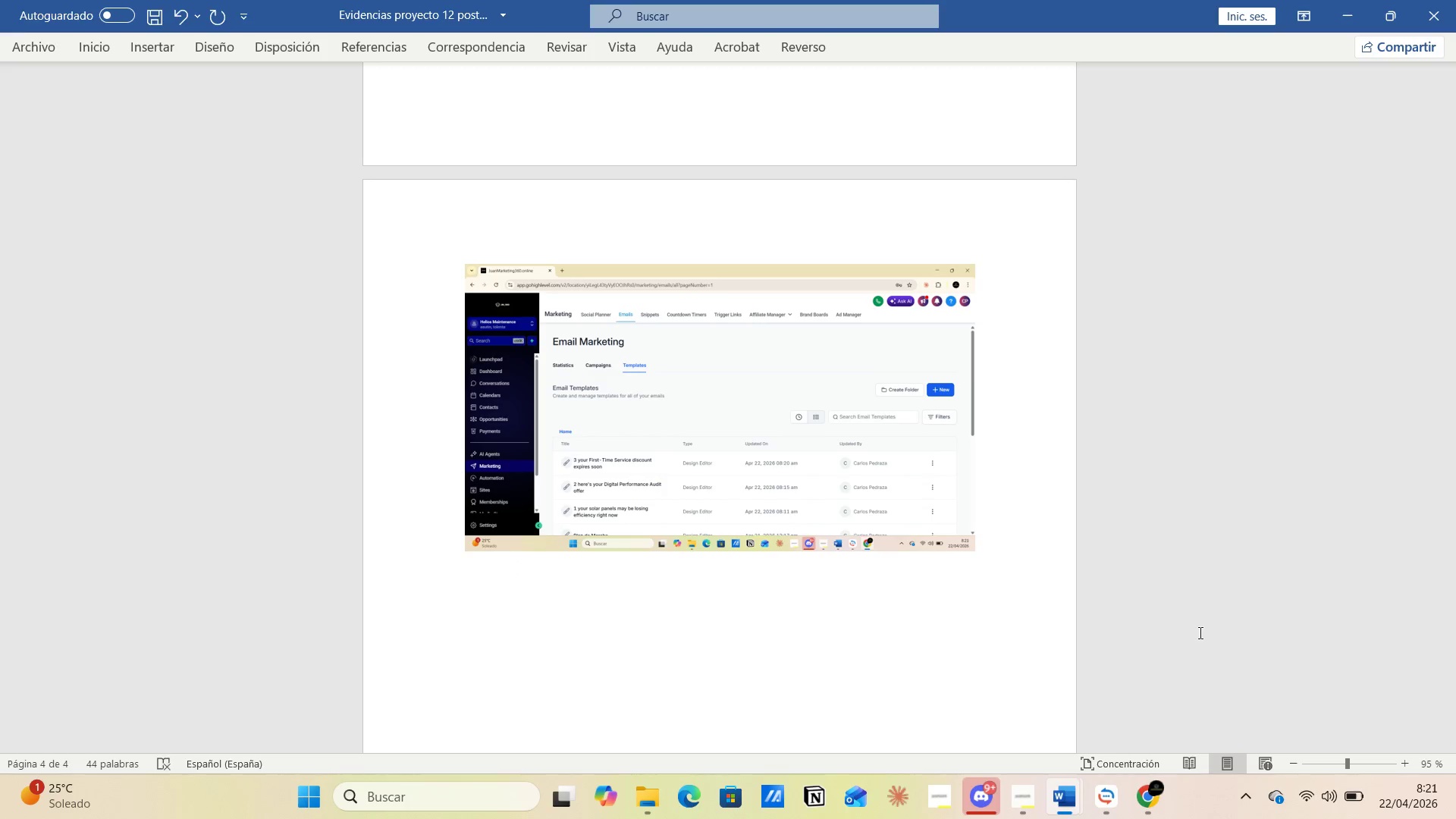 
key(Alt+Tab)
 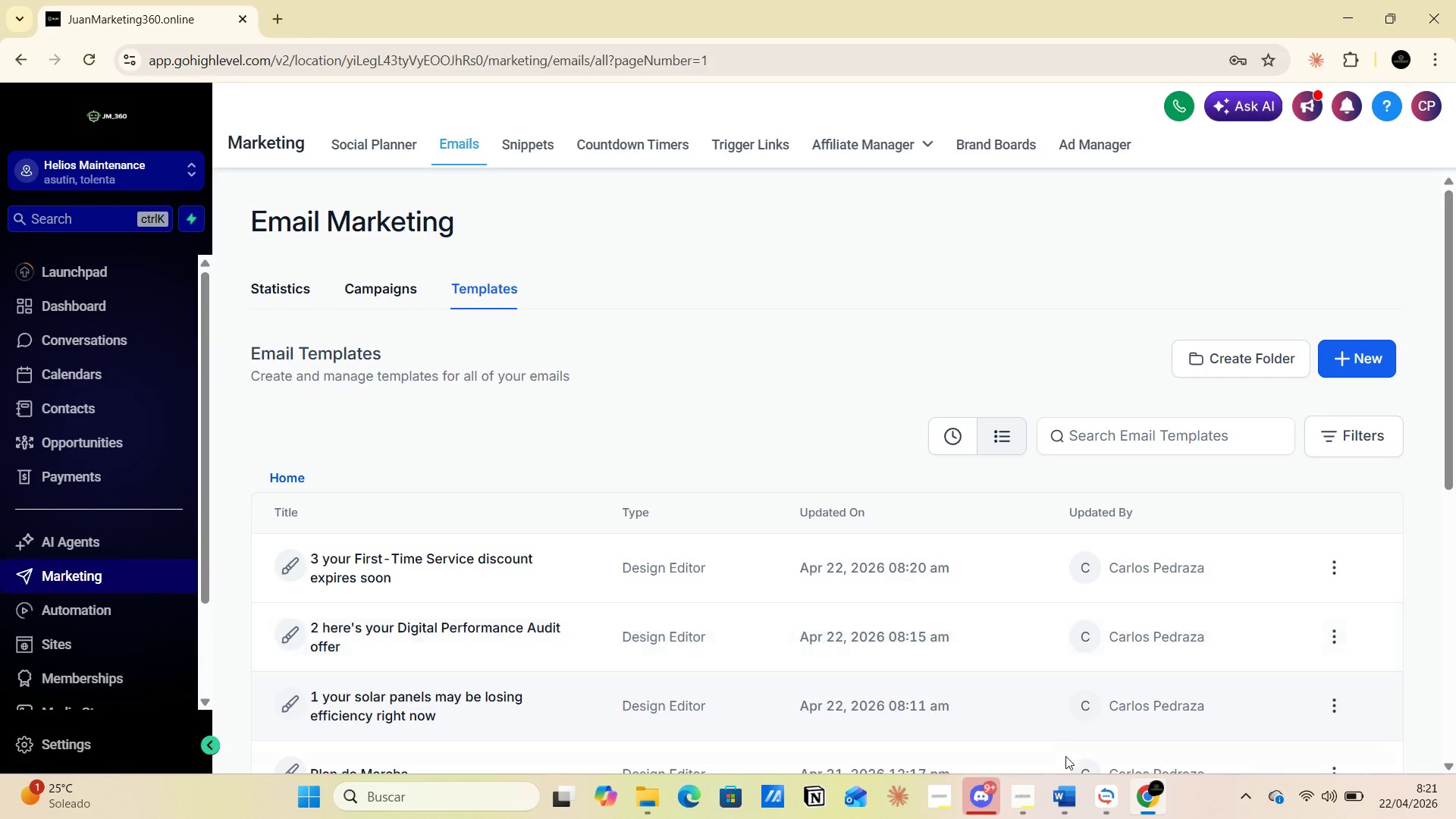 
left_click([1074, 803])
 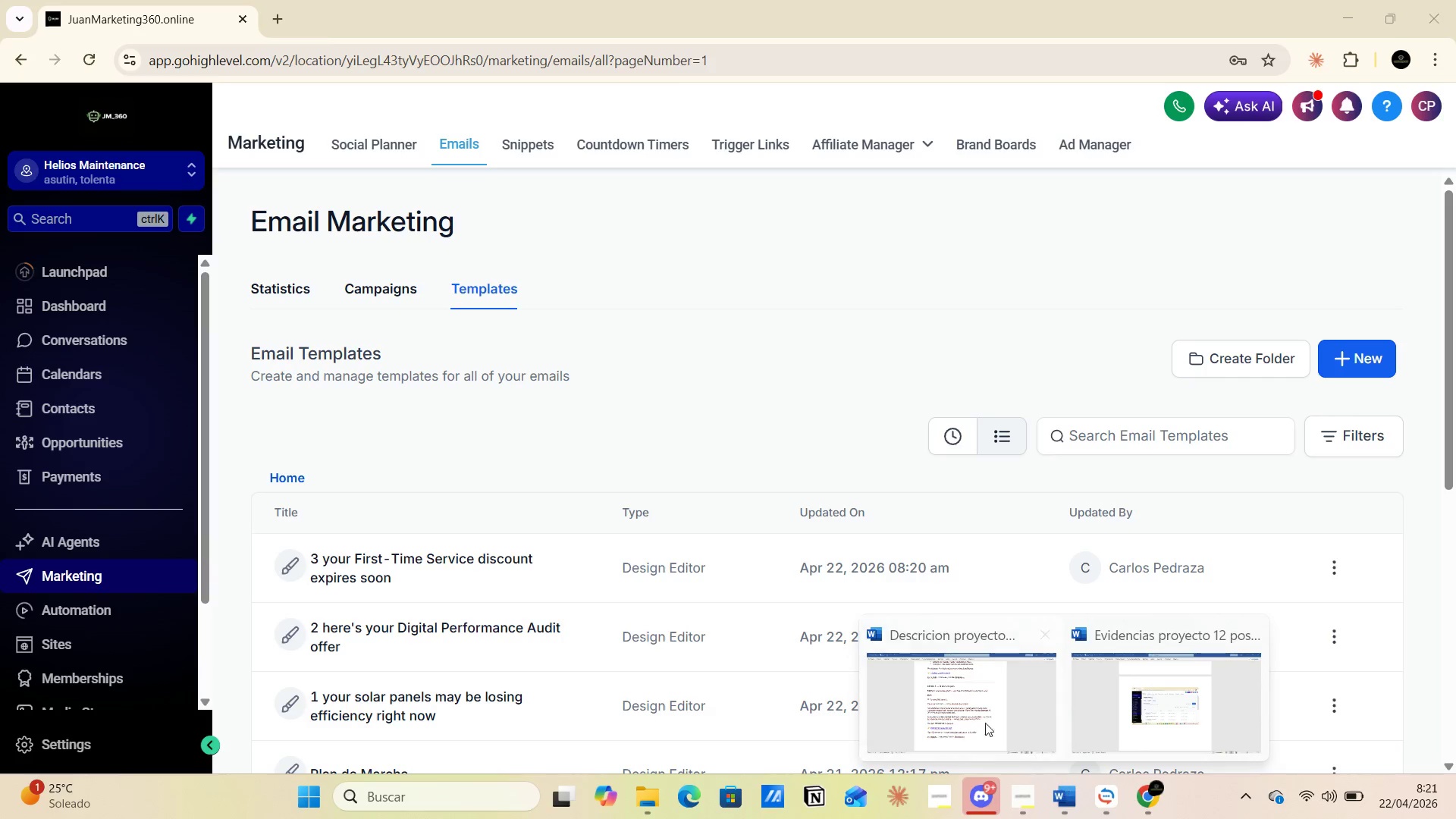 
left_click([943, 692])
 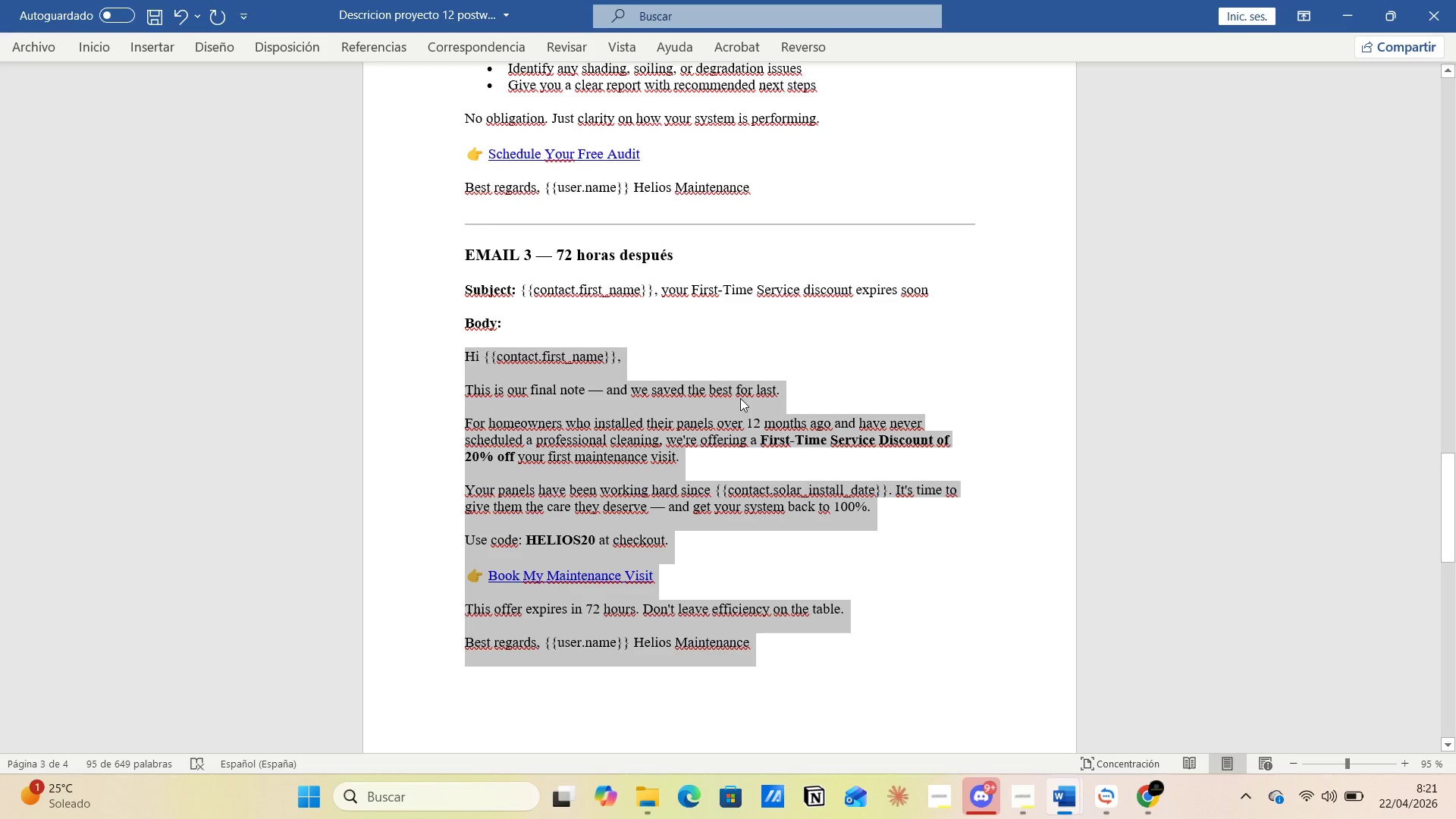 
scroll: coordinate [741, 418], scroll_direction: up, amount: 13.0
 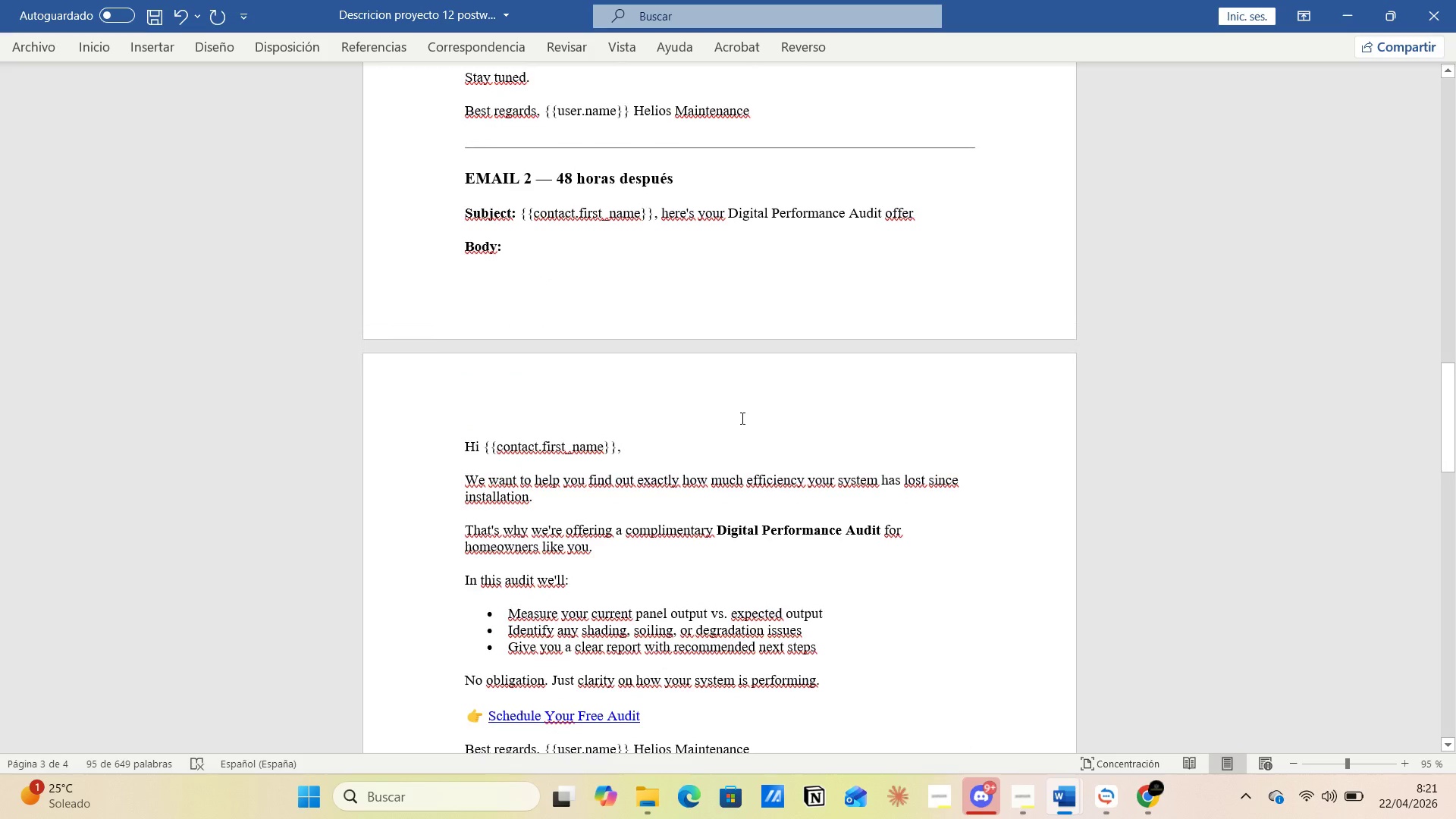 
scroll: coordinate [745, 419], scroll_direction: down, amount: 24.0
 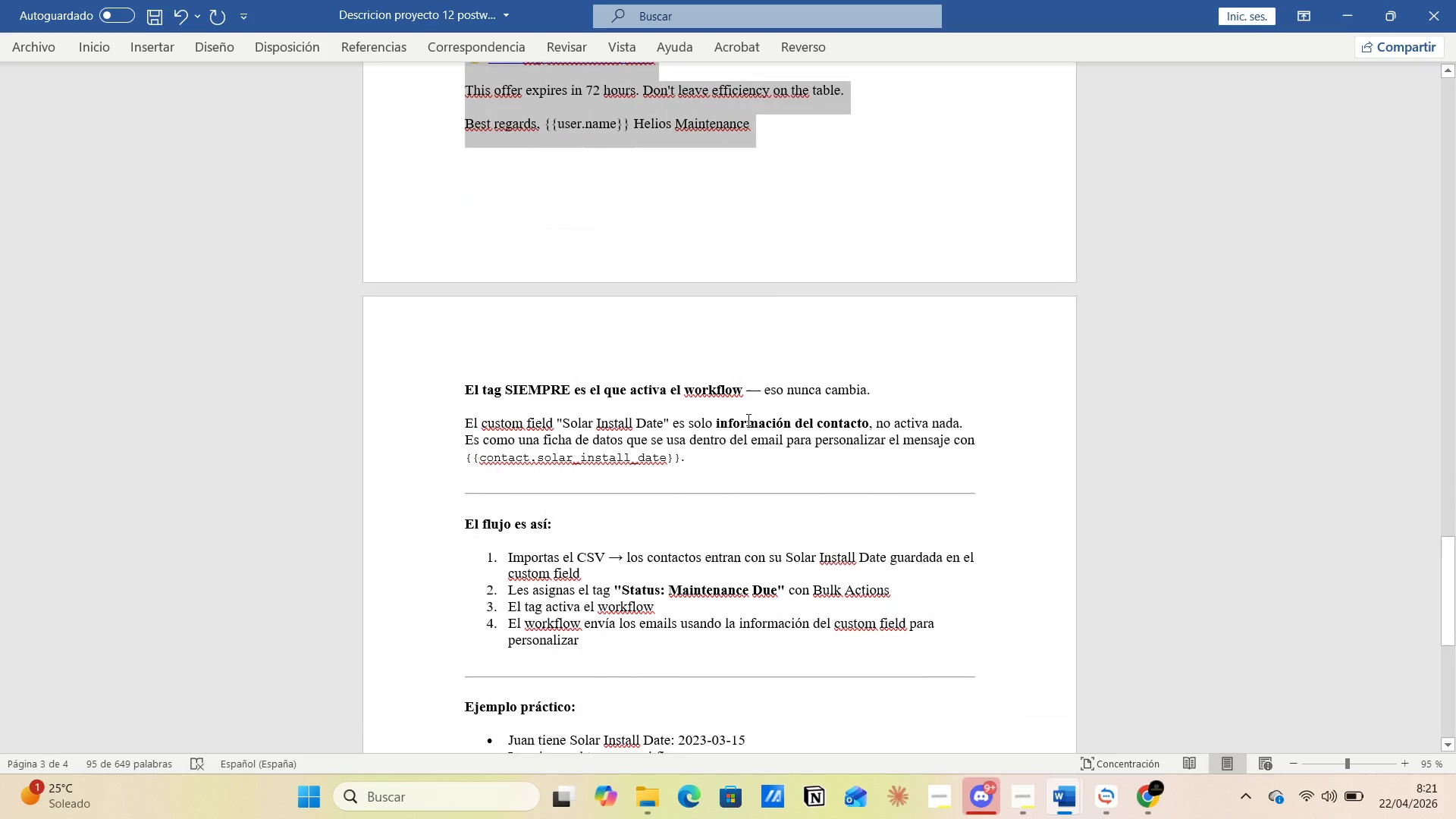 
scroll: coordinate [798, 499], scroll_direction: up, amount: 57.0
 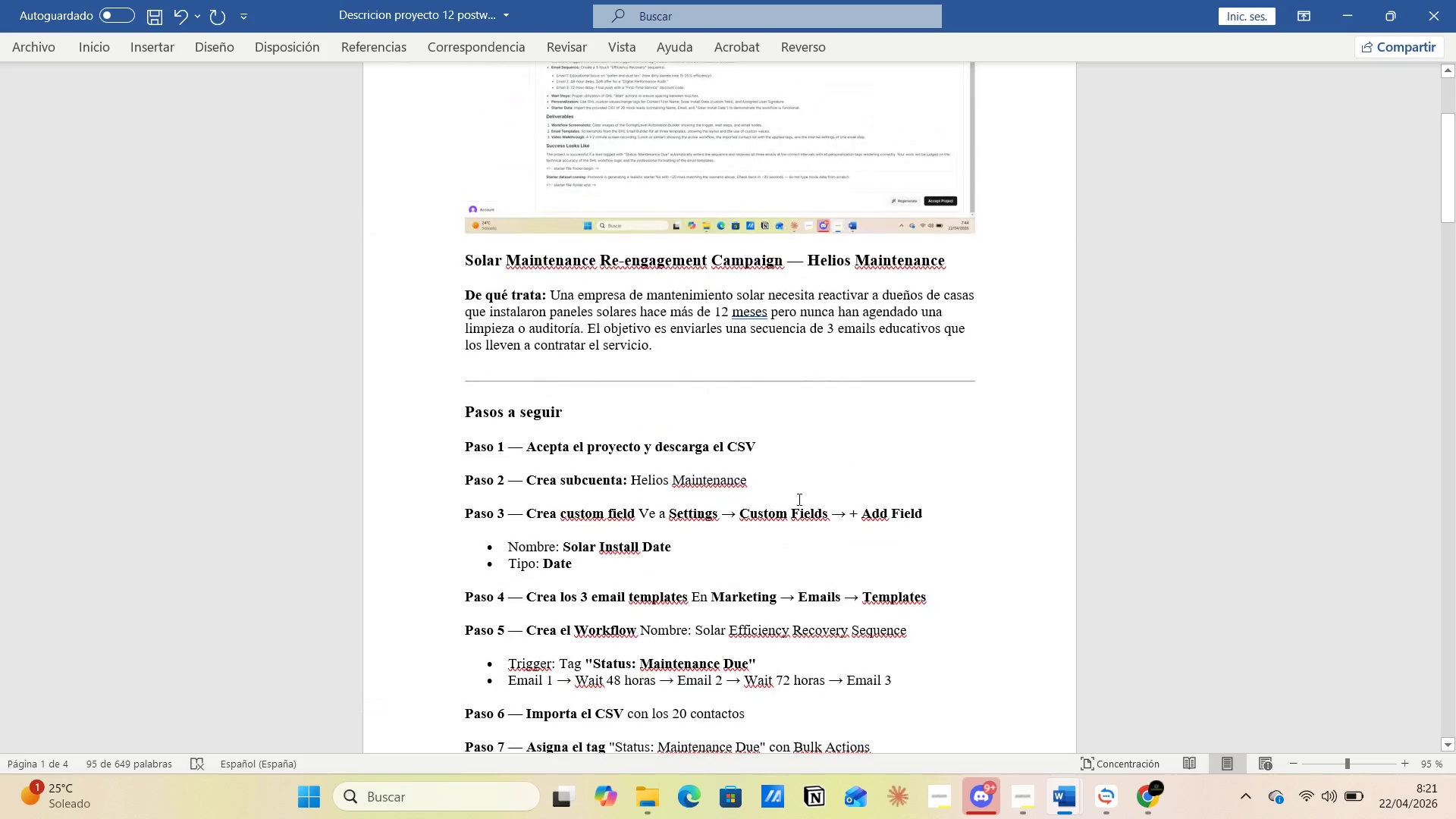 
scroll: coordinate [798, 499], scroll_direction: down, amount: 7.0
 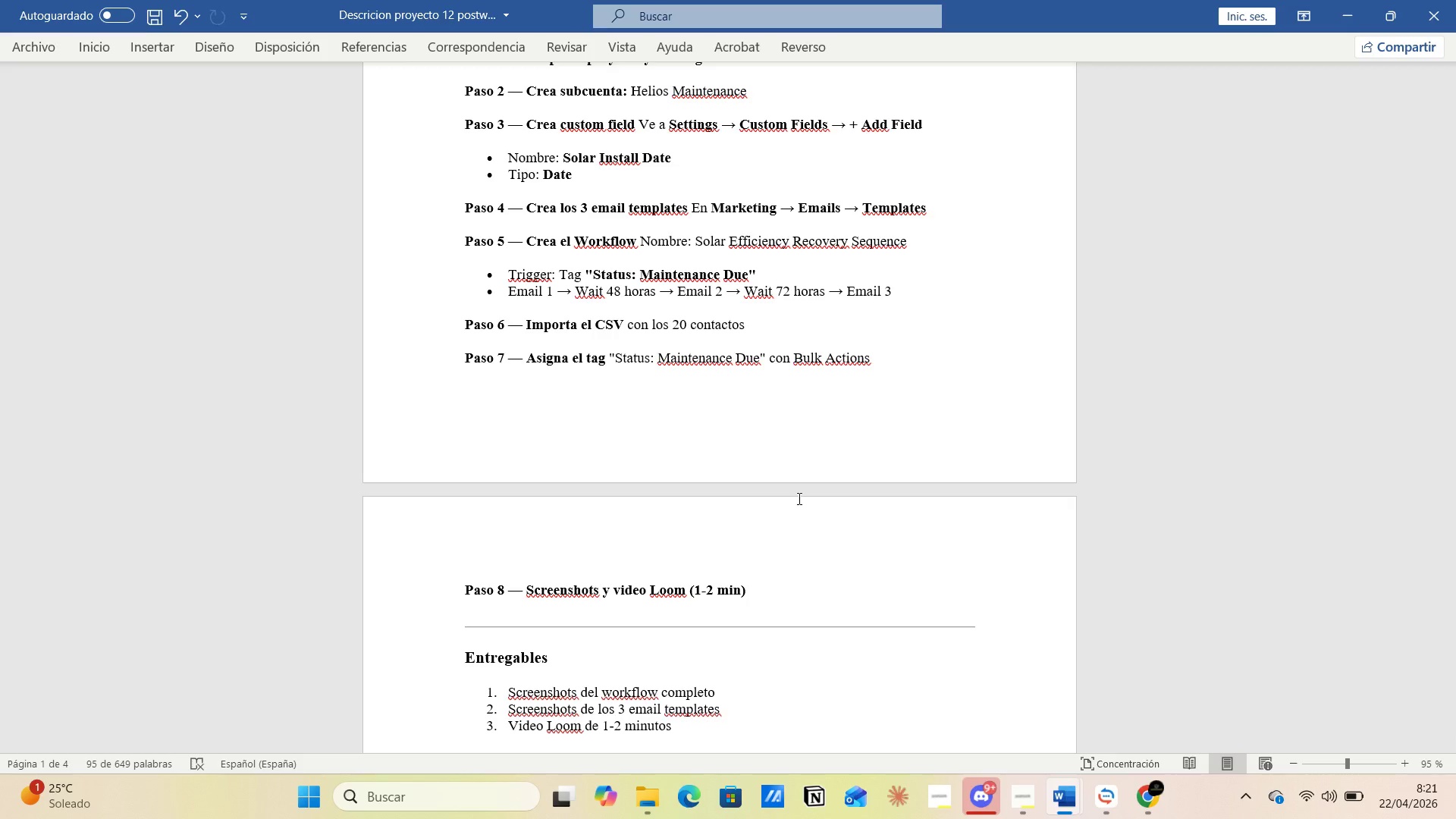 
wait(20.58)
 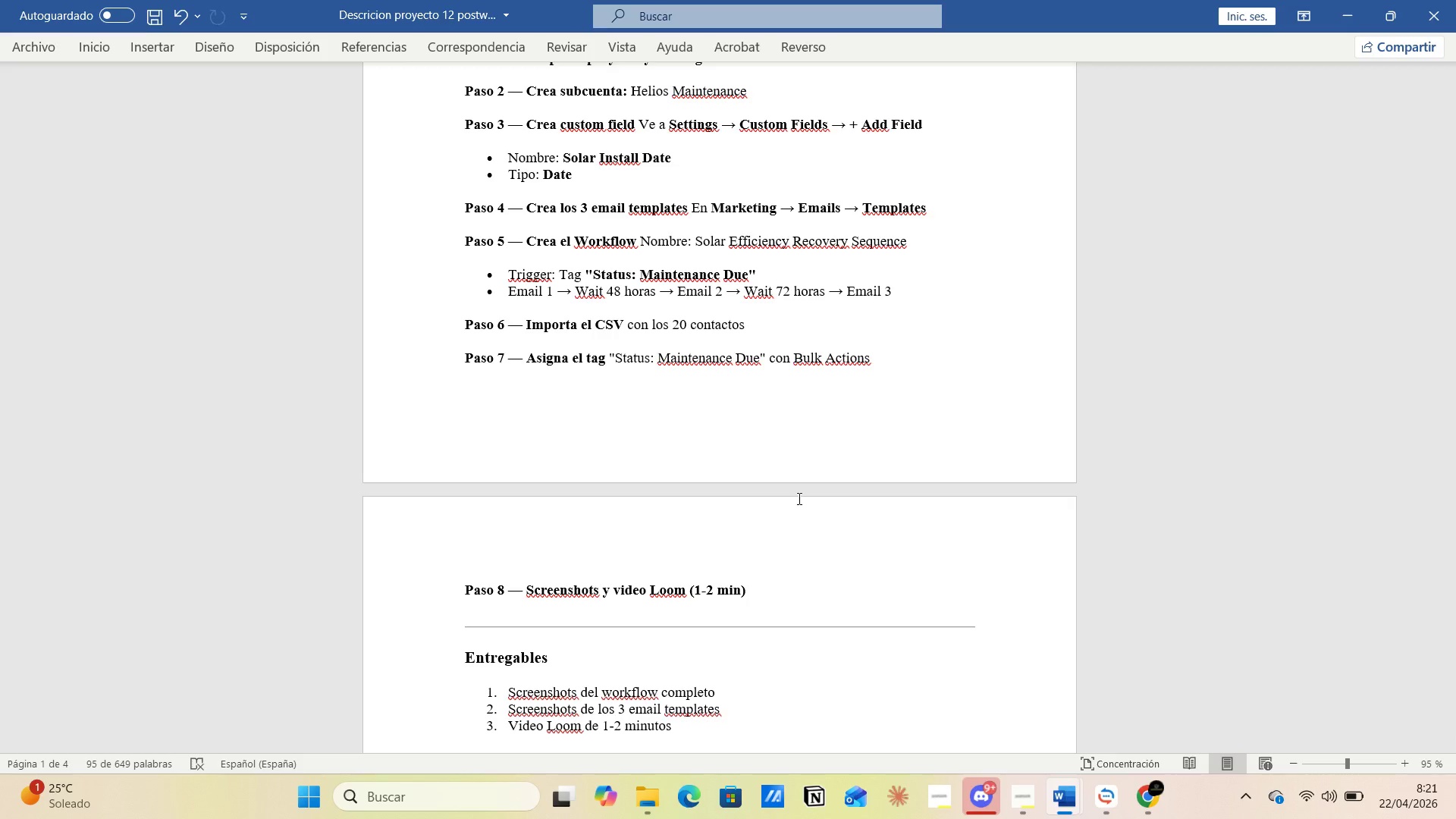 
left_click([651, 804])
 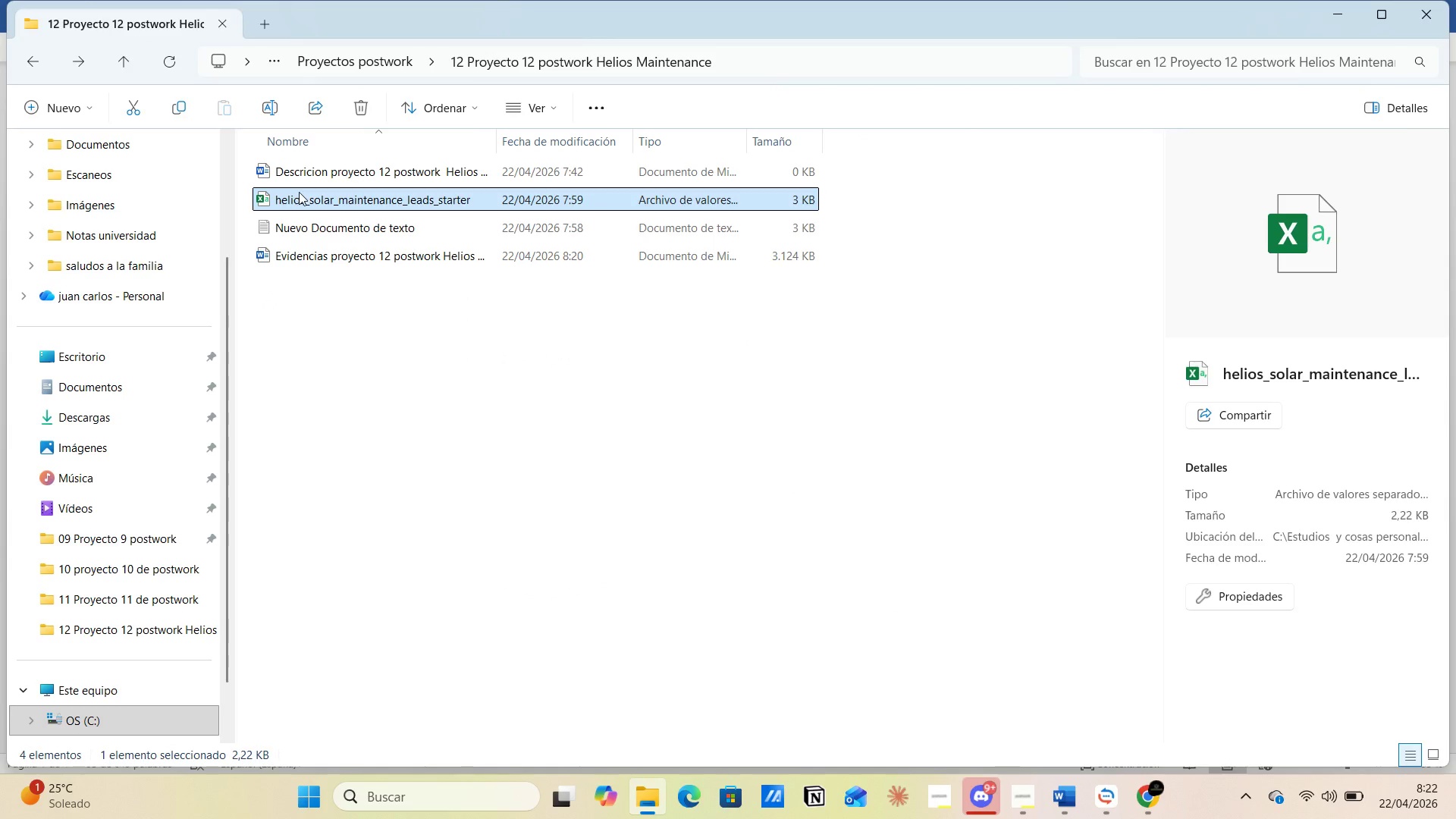 
double_click([307, 199])
 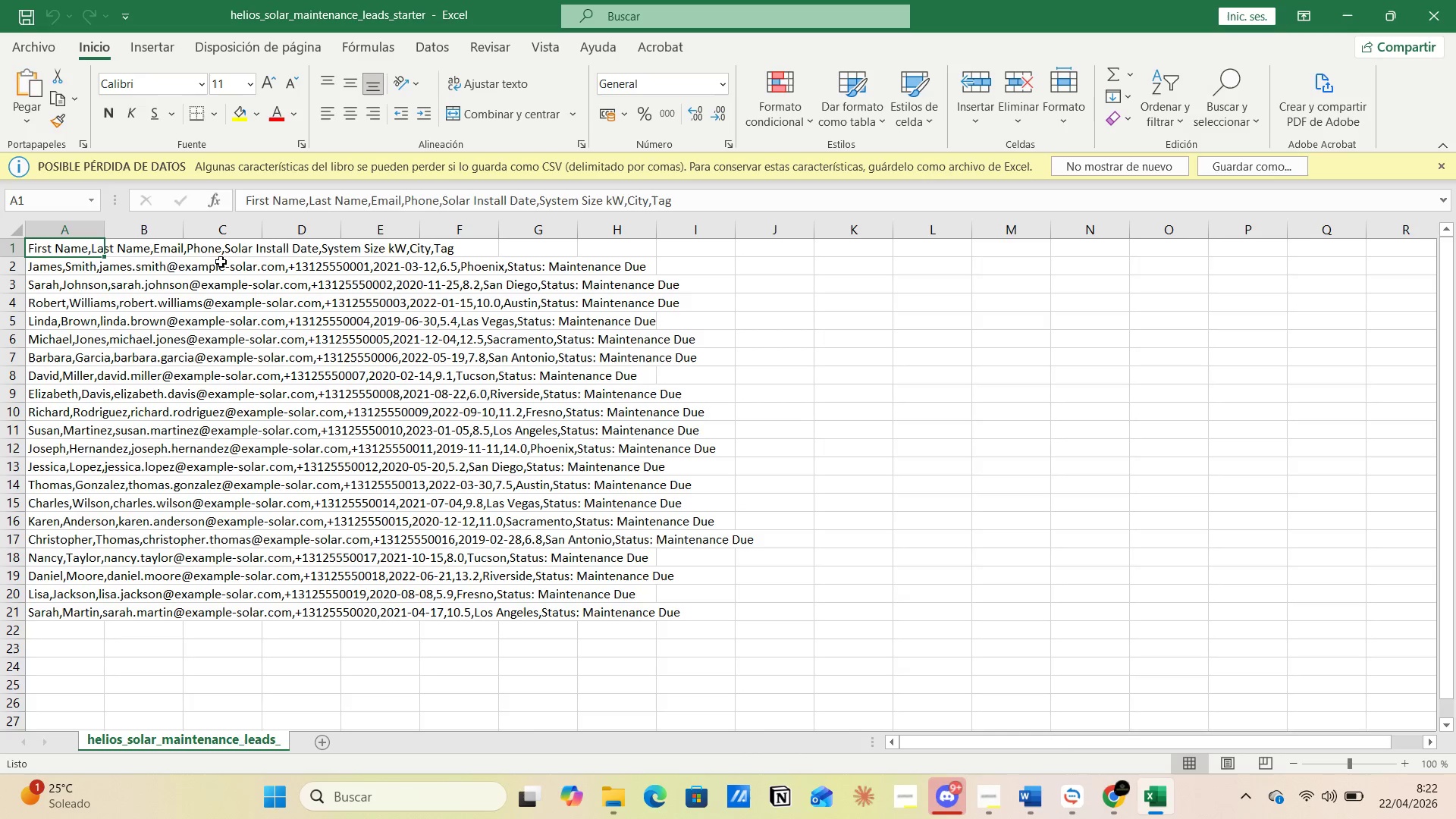 
wait(5.47)
 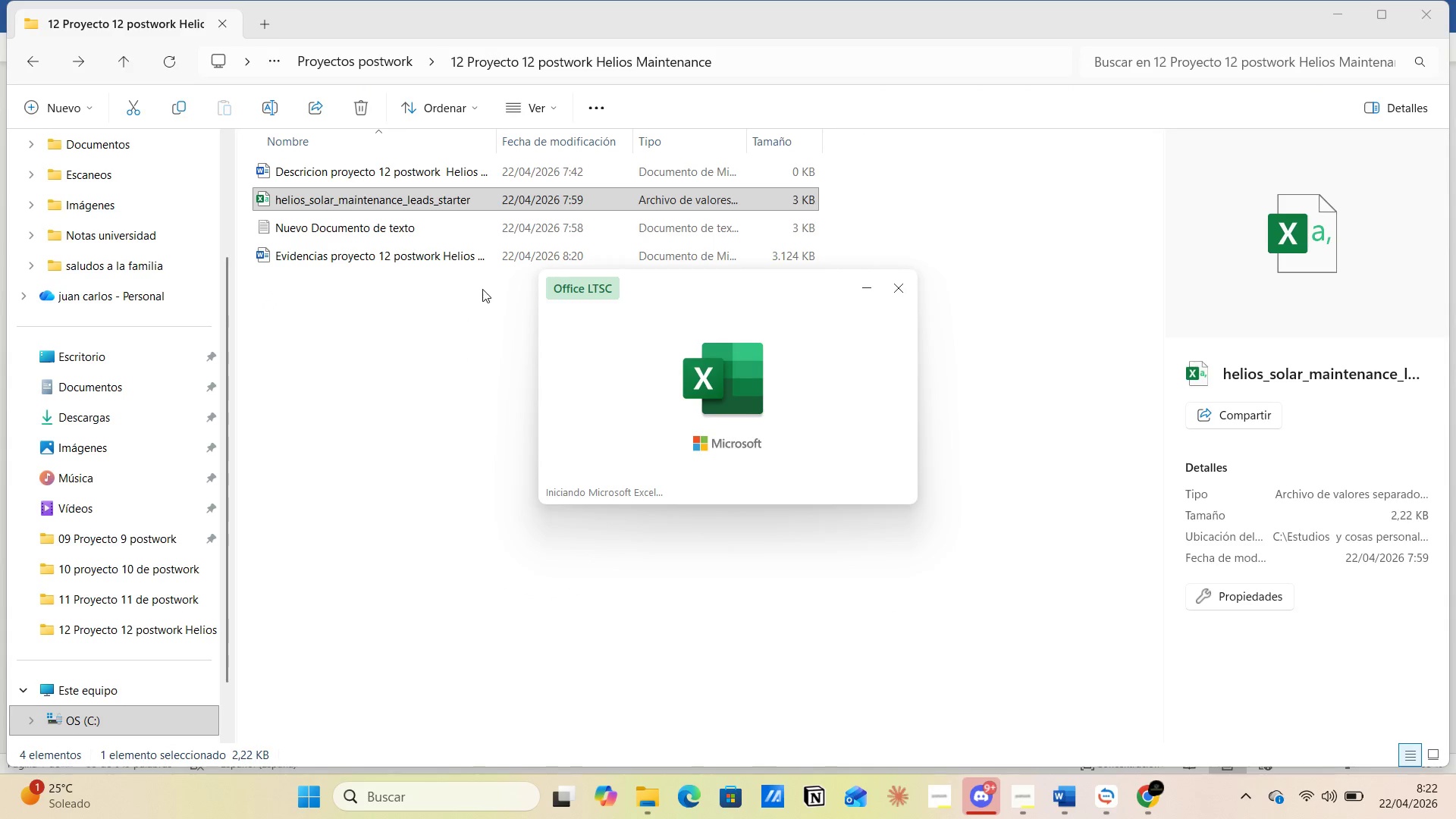 
left_click([259, 251])
 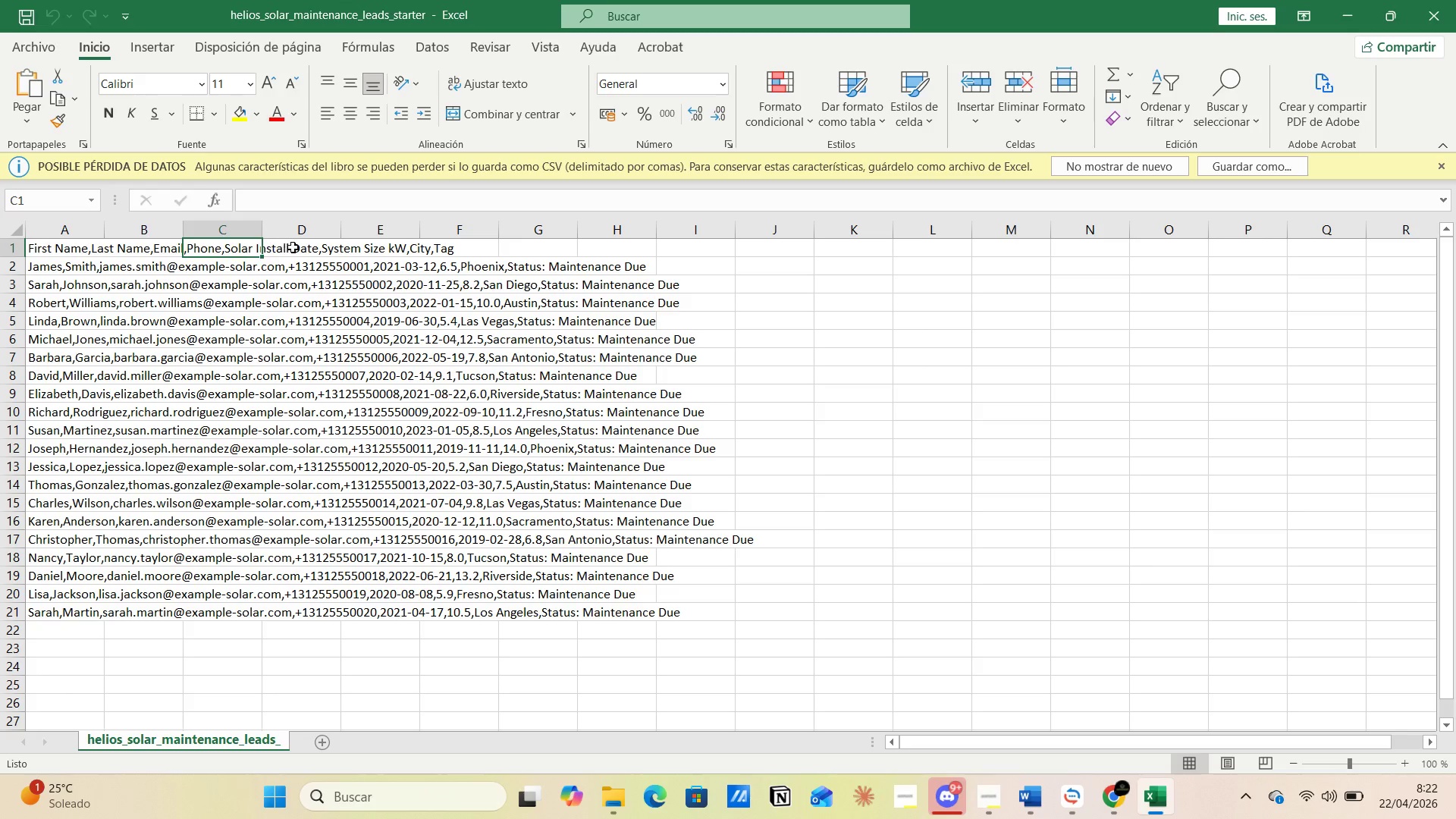 
left_click([294, 247])
 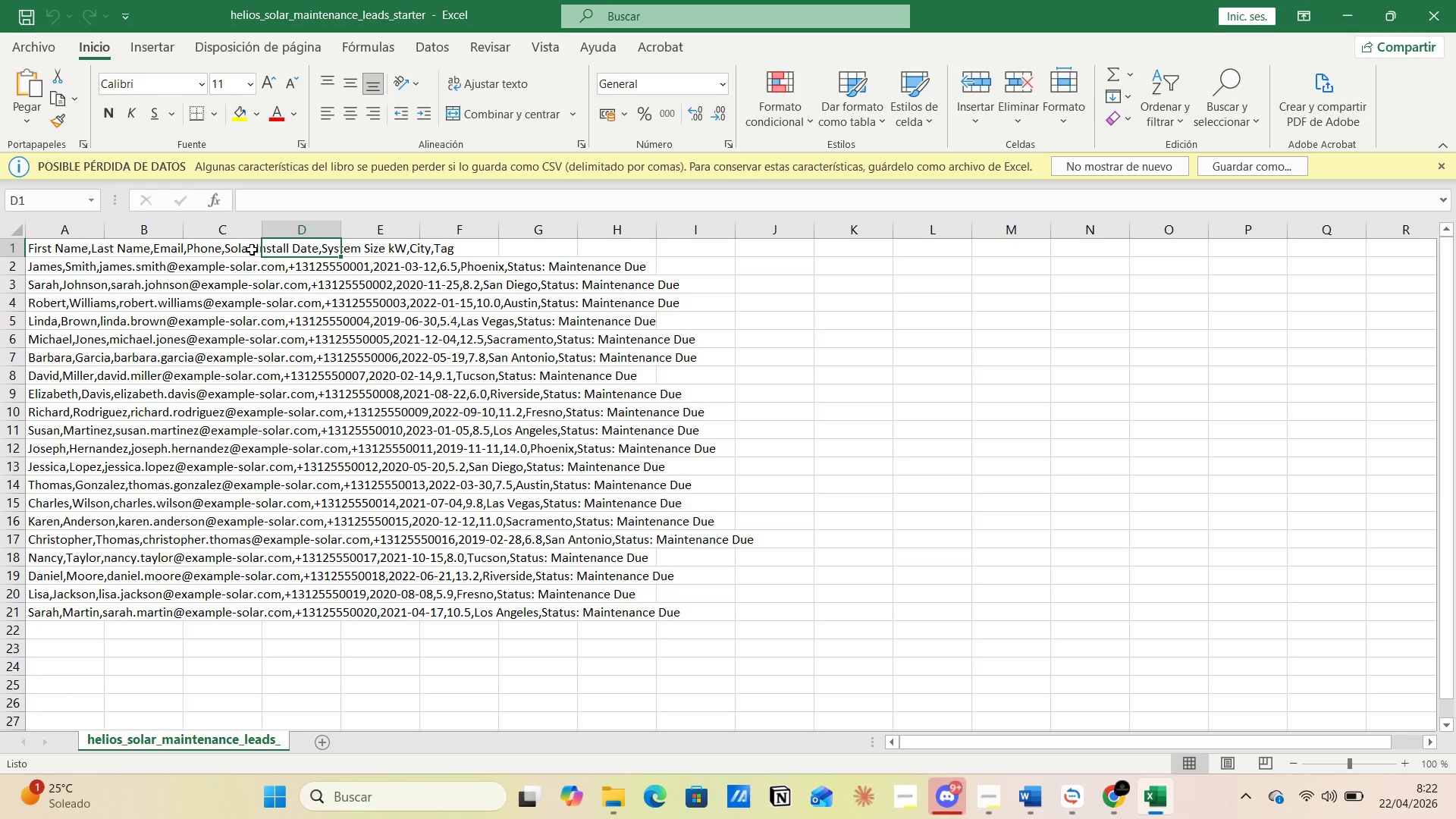 
left_click_drag(start_coordinate=[234, 244], to_coordinate=[287, 245])
 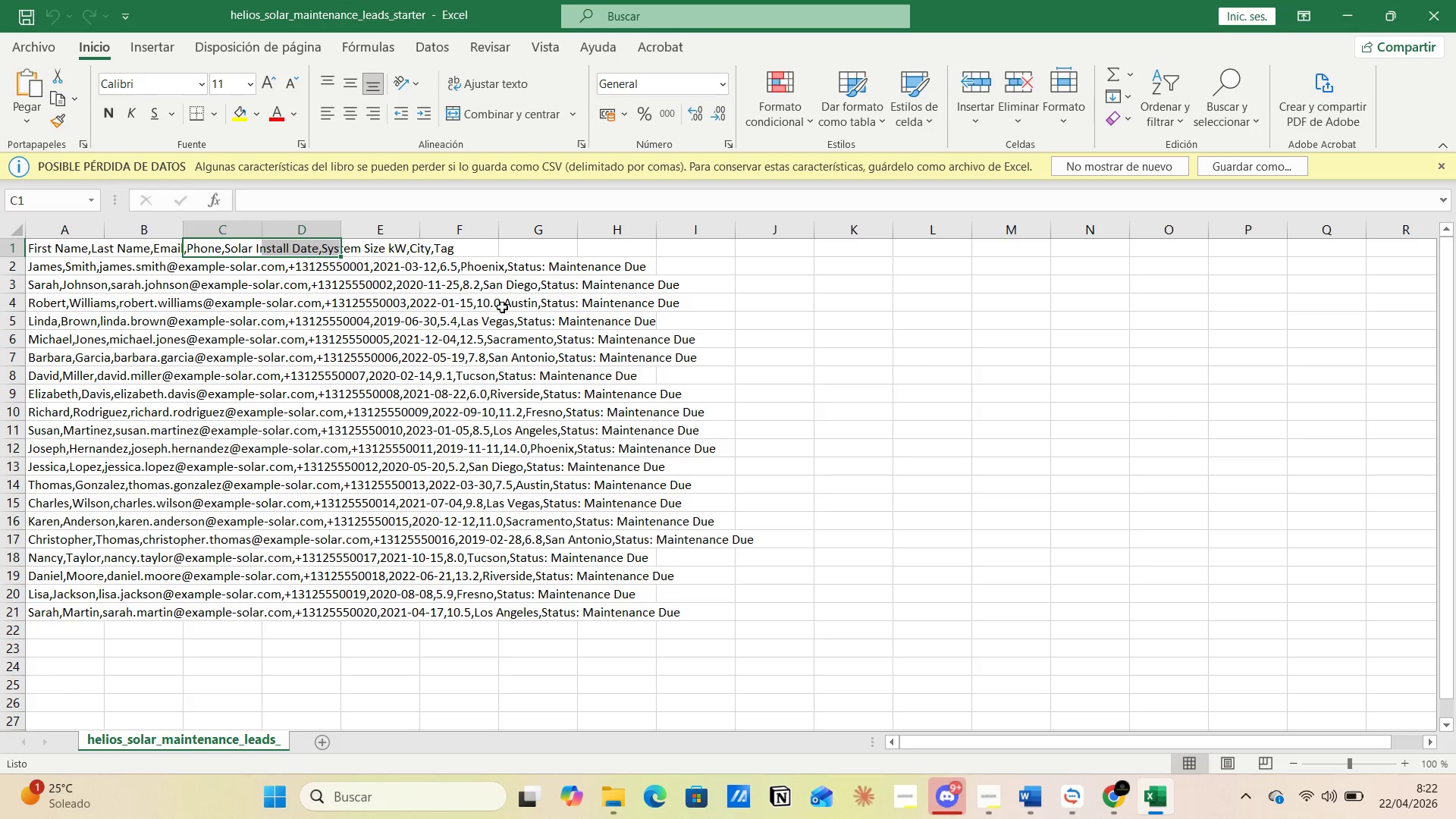 
left_click_drag(start_coordinate=[531, 265], to_coordinate=[637, 266])
 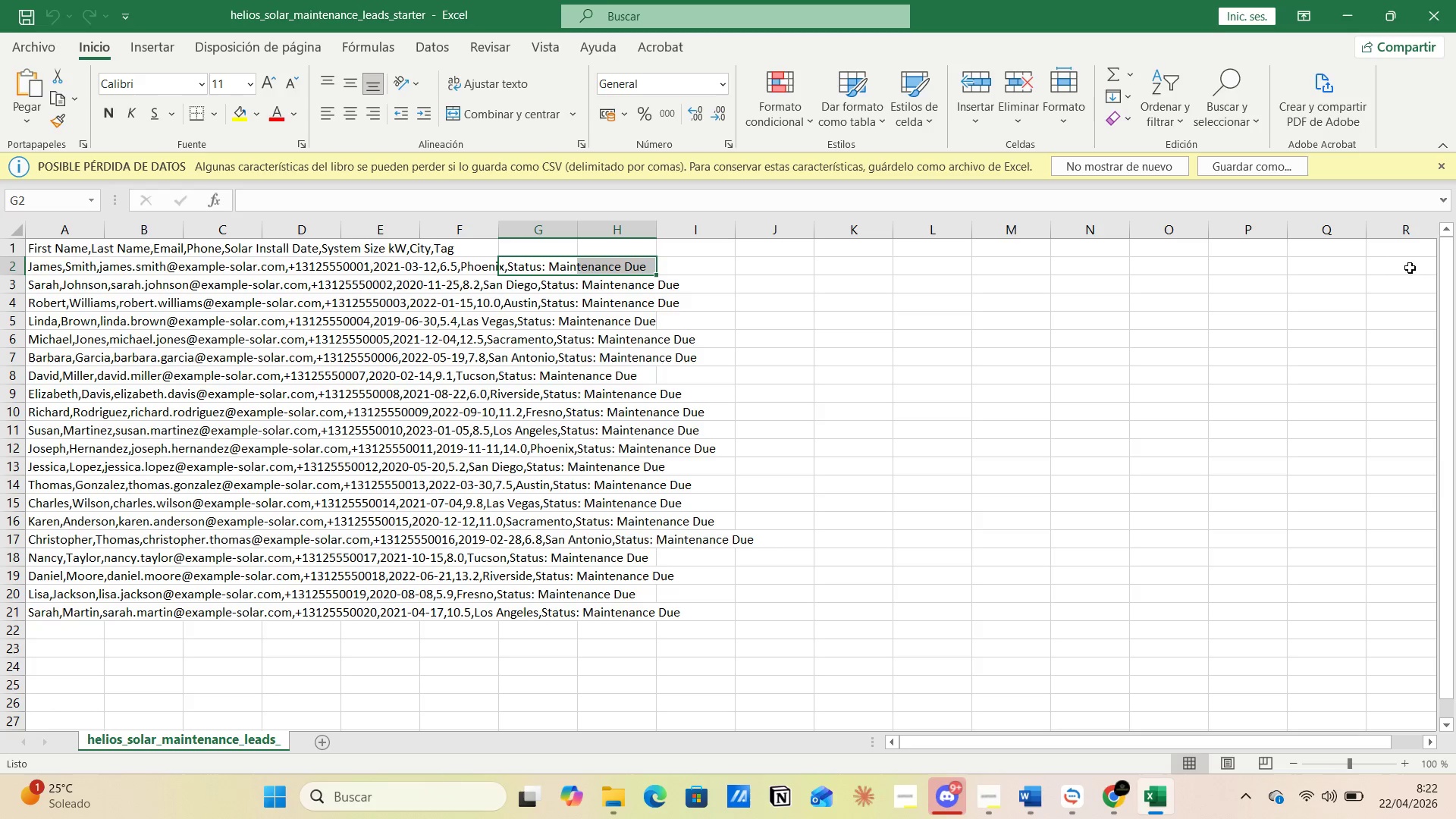 
wait(29.03)
 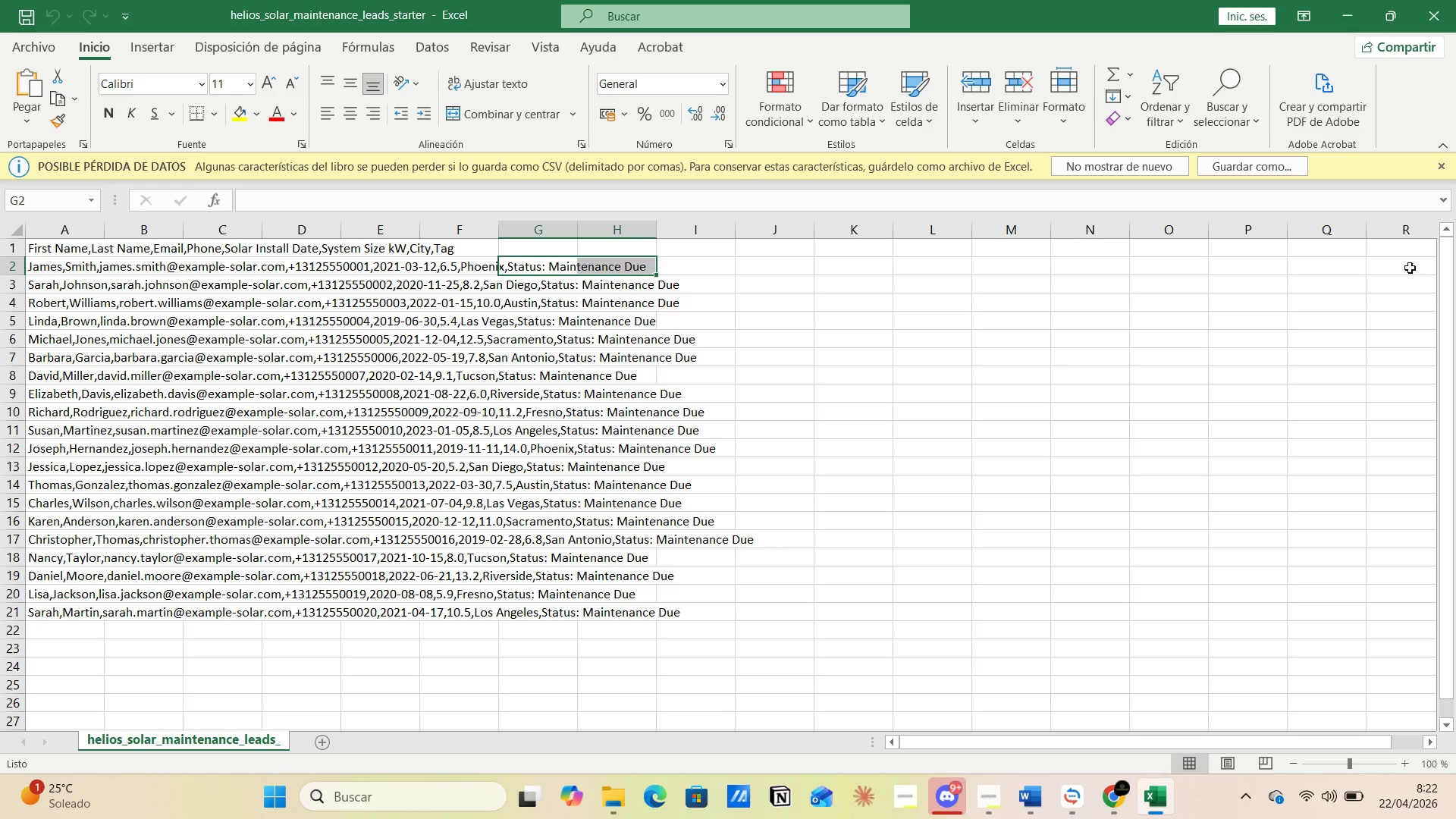 
left_click([1439, 14])
 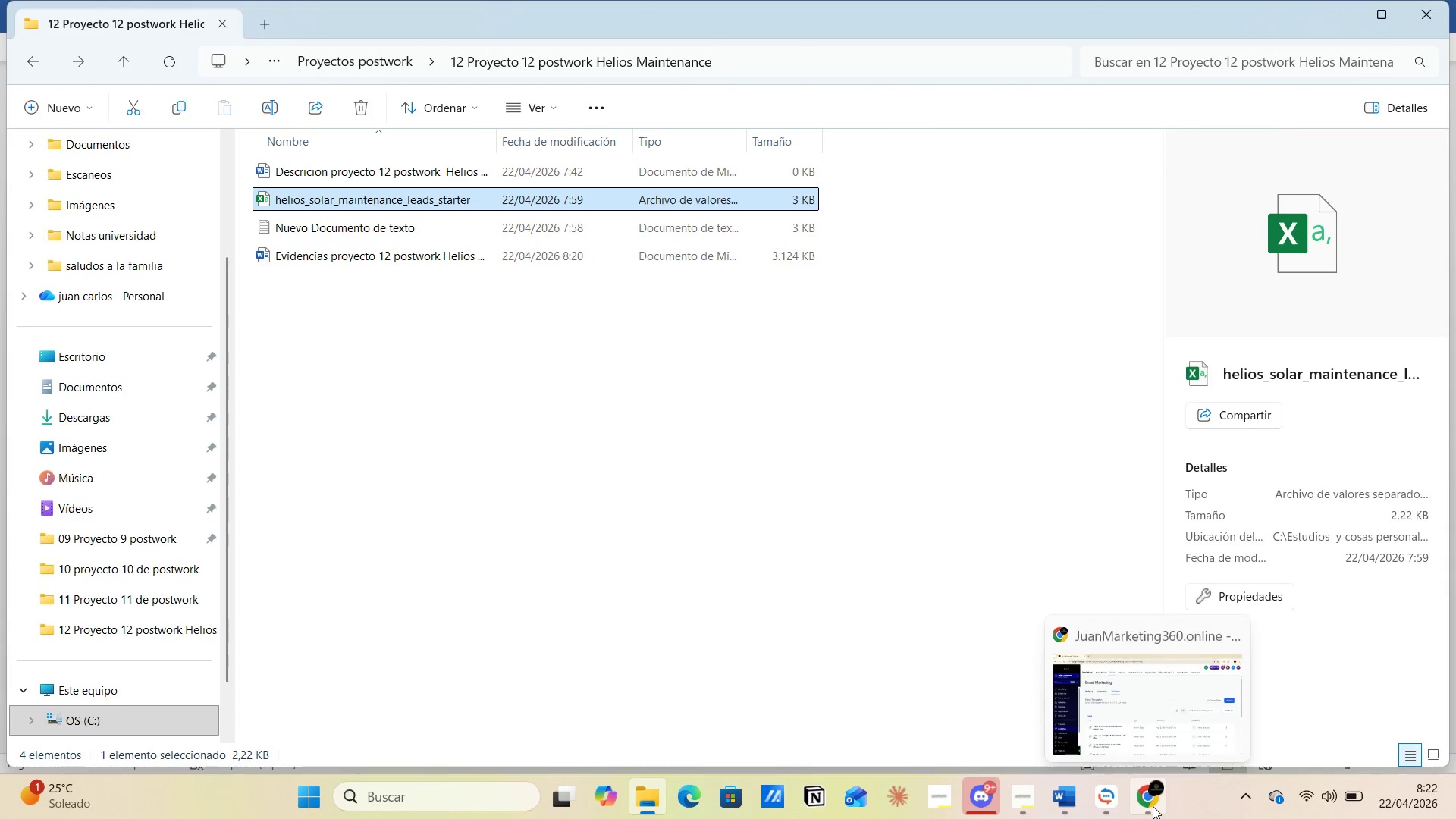 
left_click([1100, 698])
 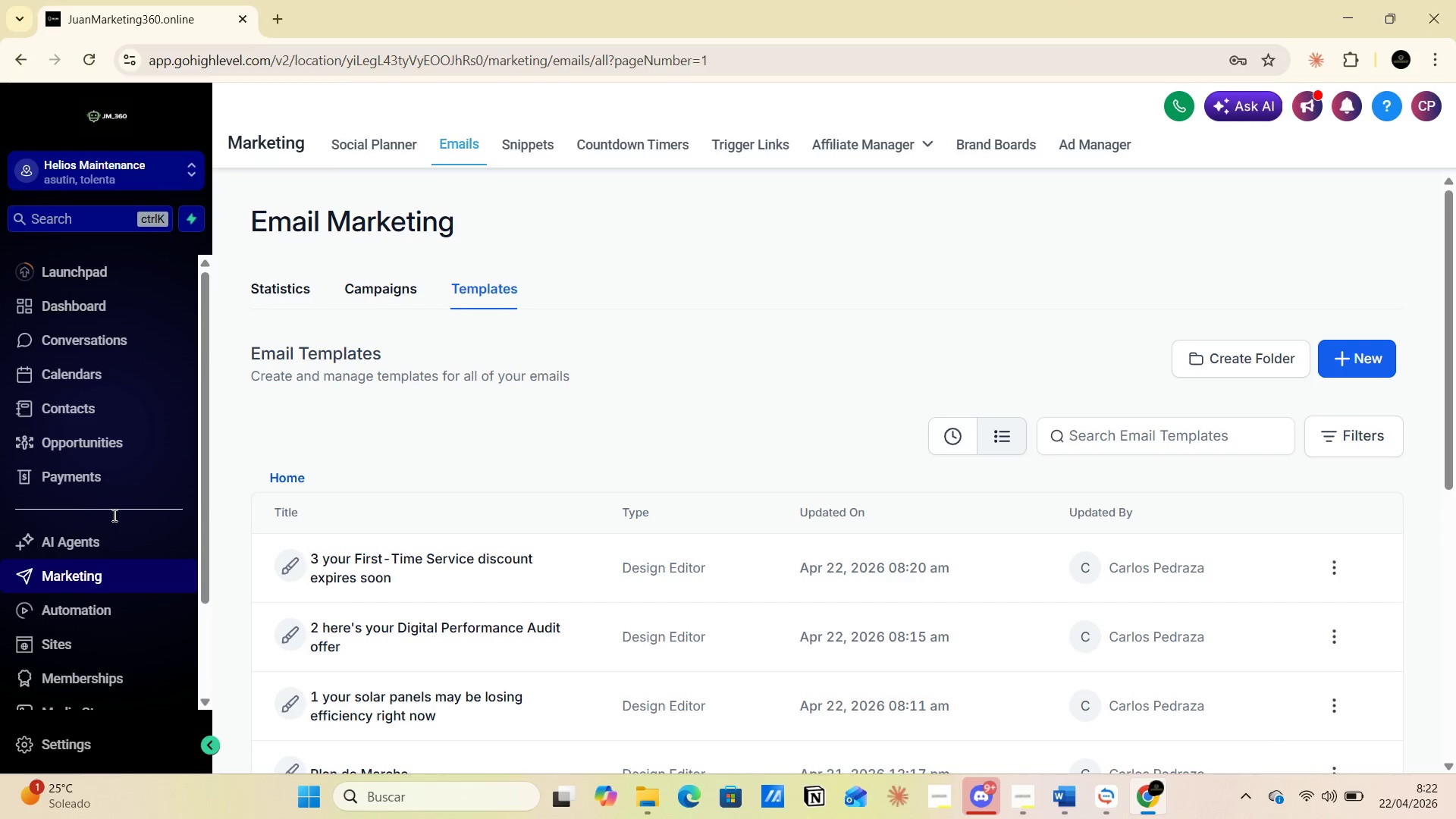 
scroll: coordinate [124, 596], scroll_direction: down, amount: 5.0
 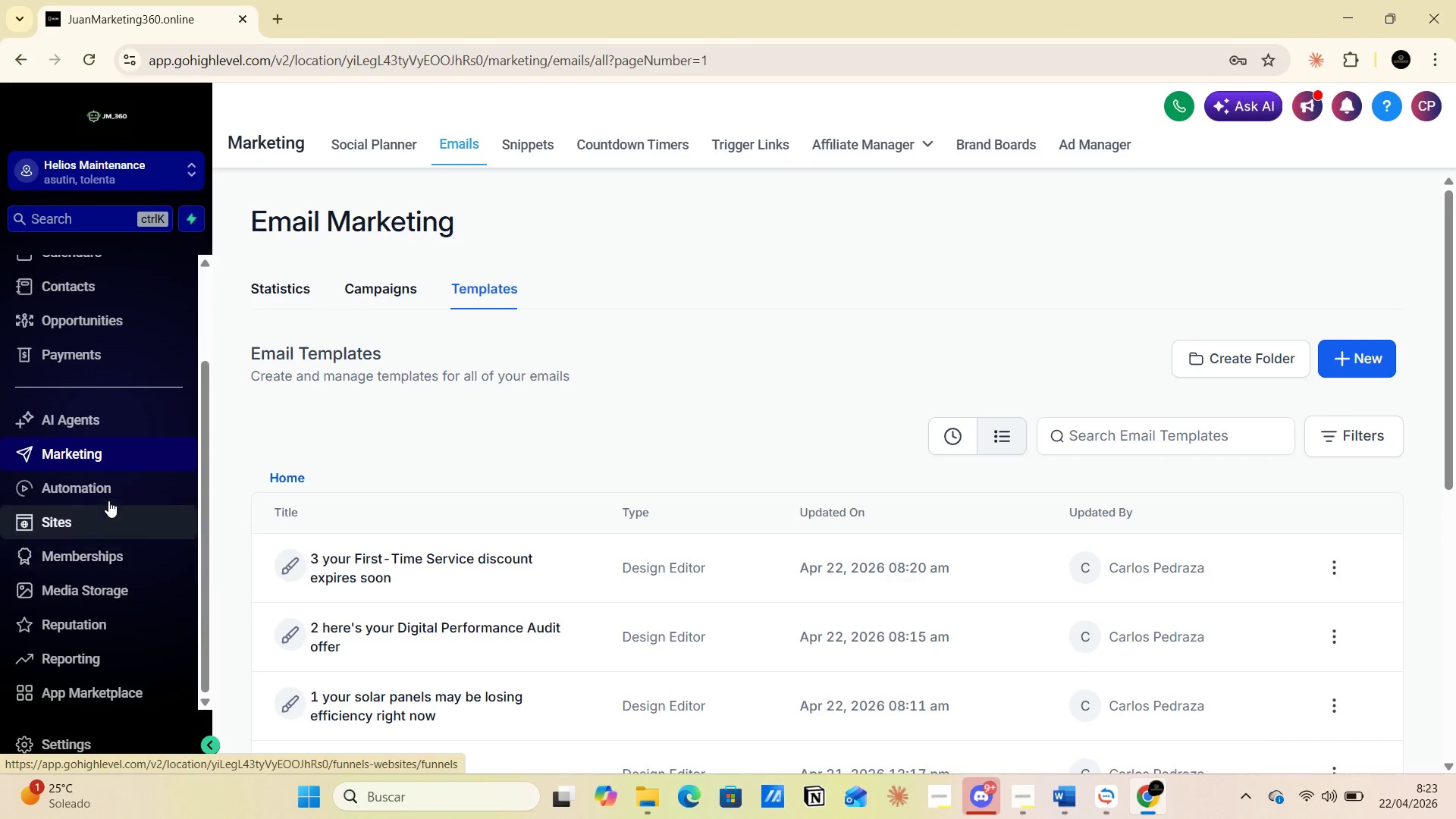 
left_click([102, 491])
 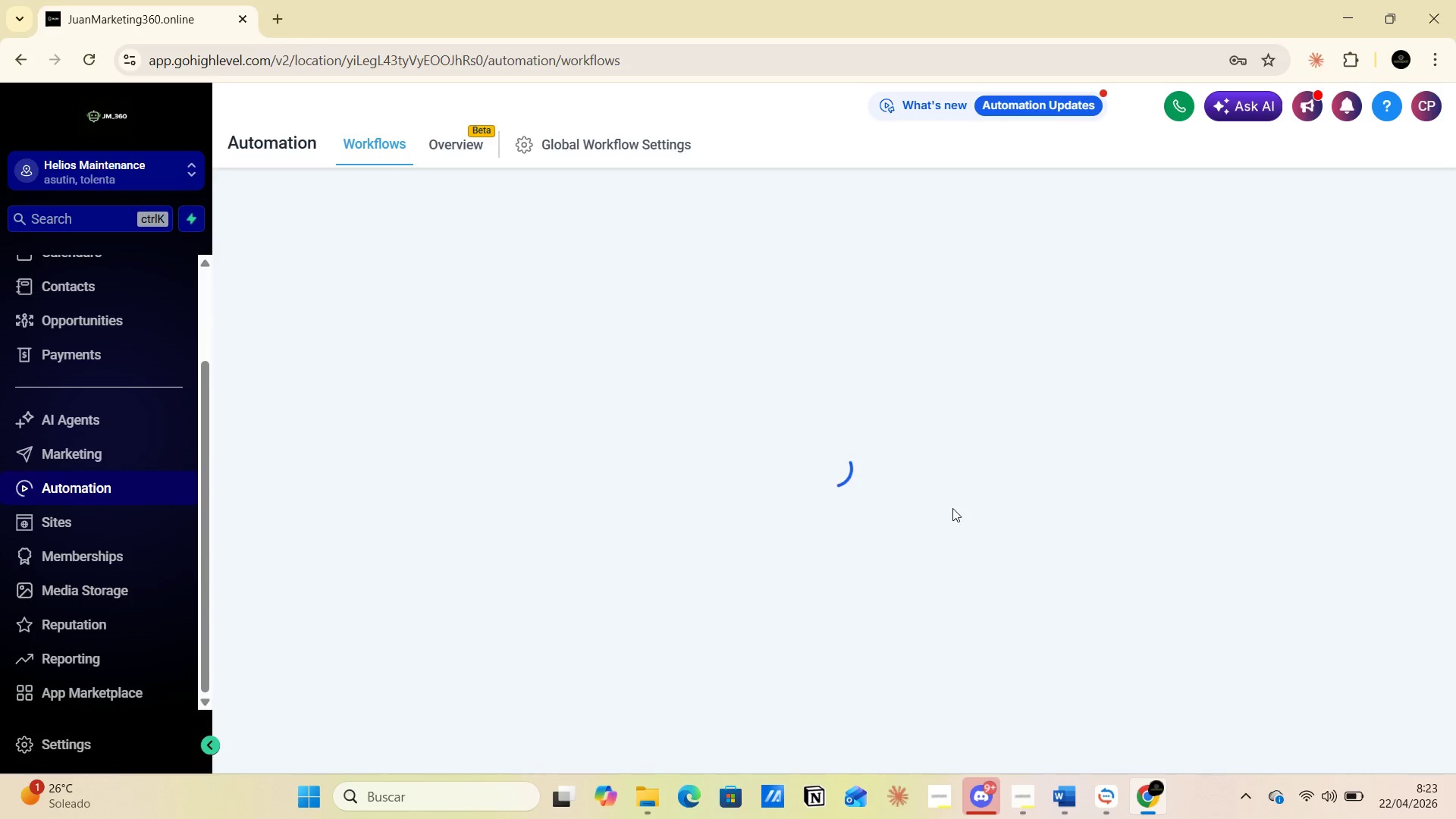 
wait(6.55)
 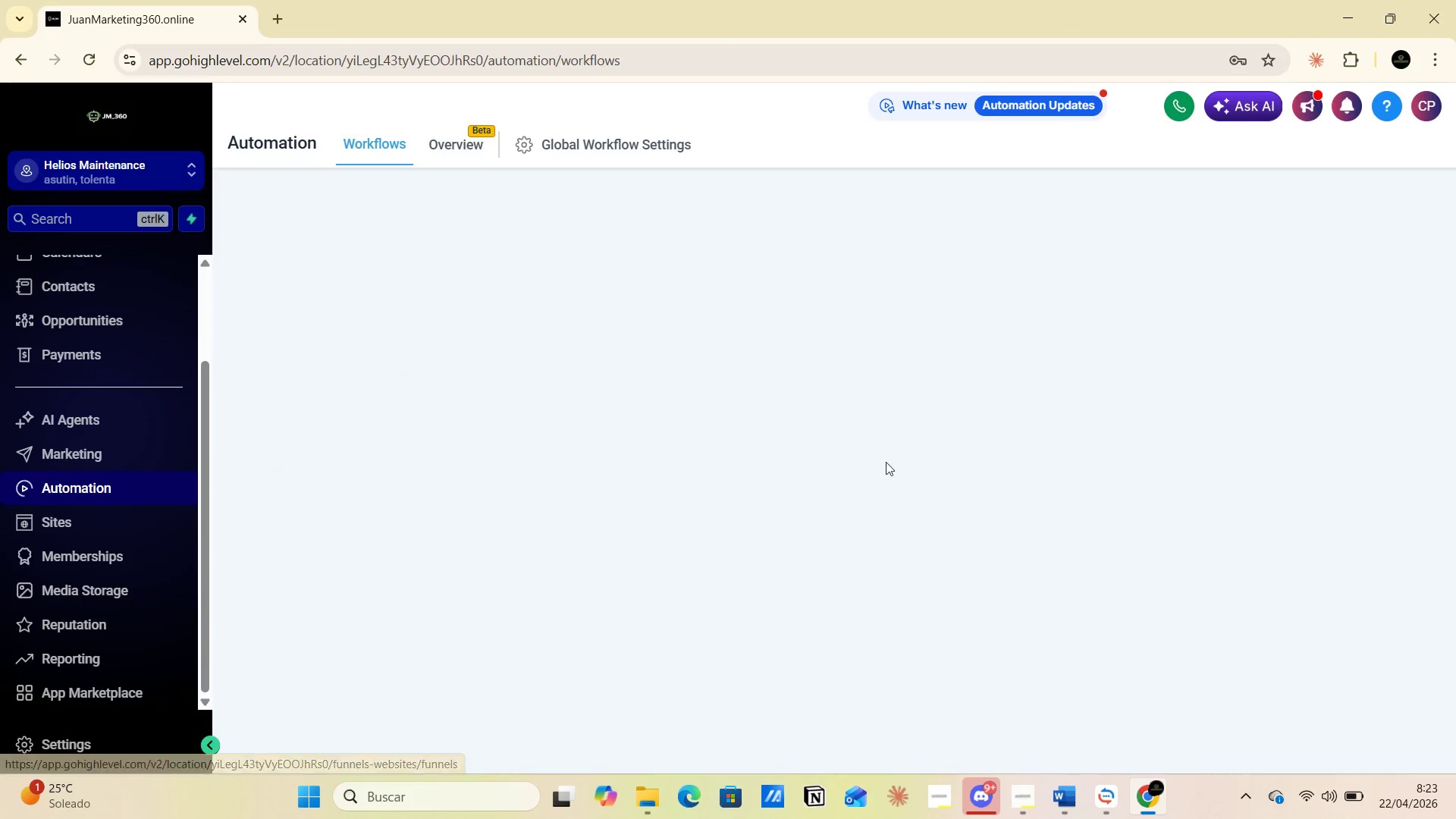 
left_click([1034, 684])